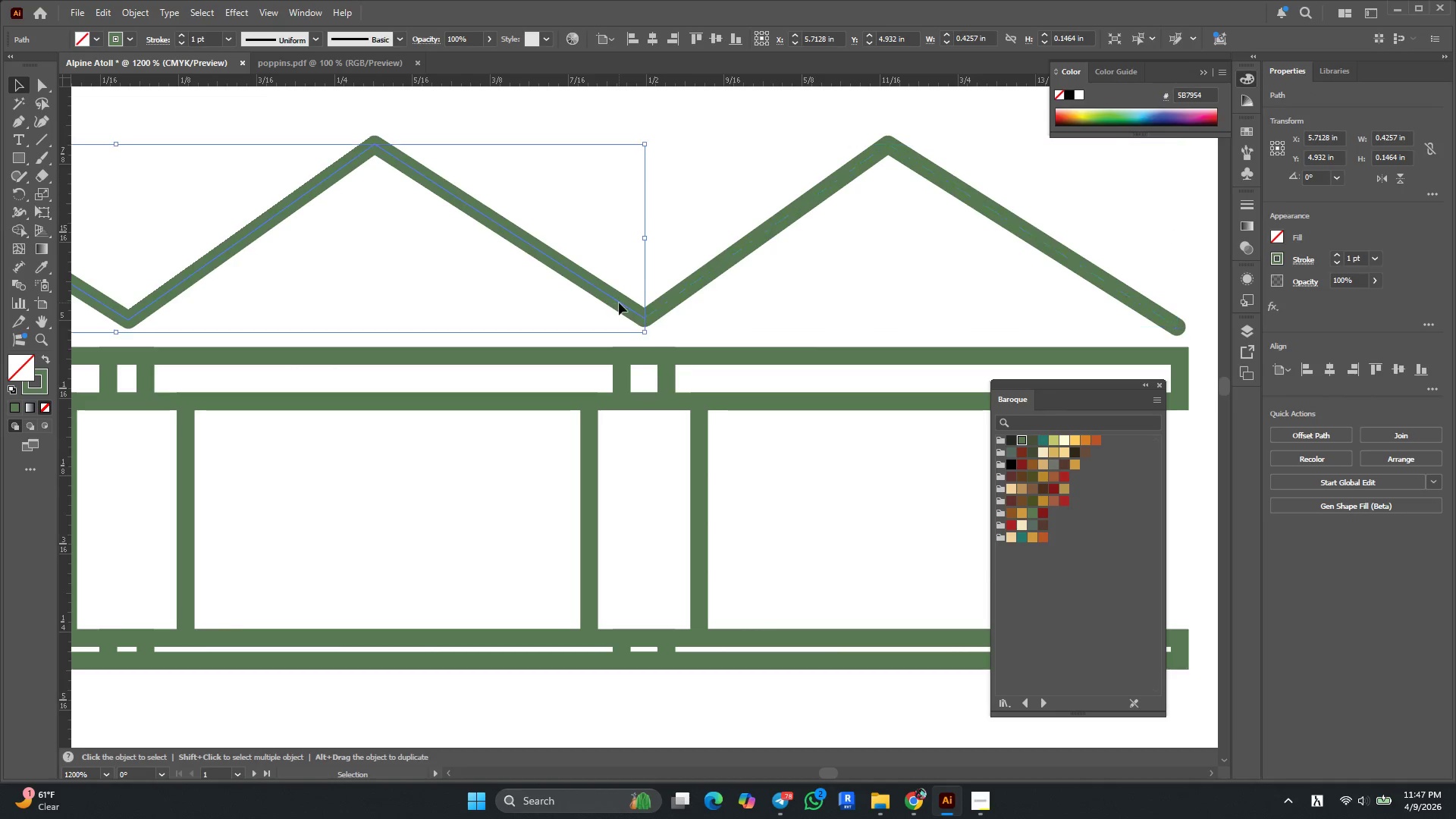 
hold_key(key=CapsLock, duration=30.0)
 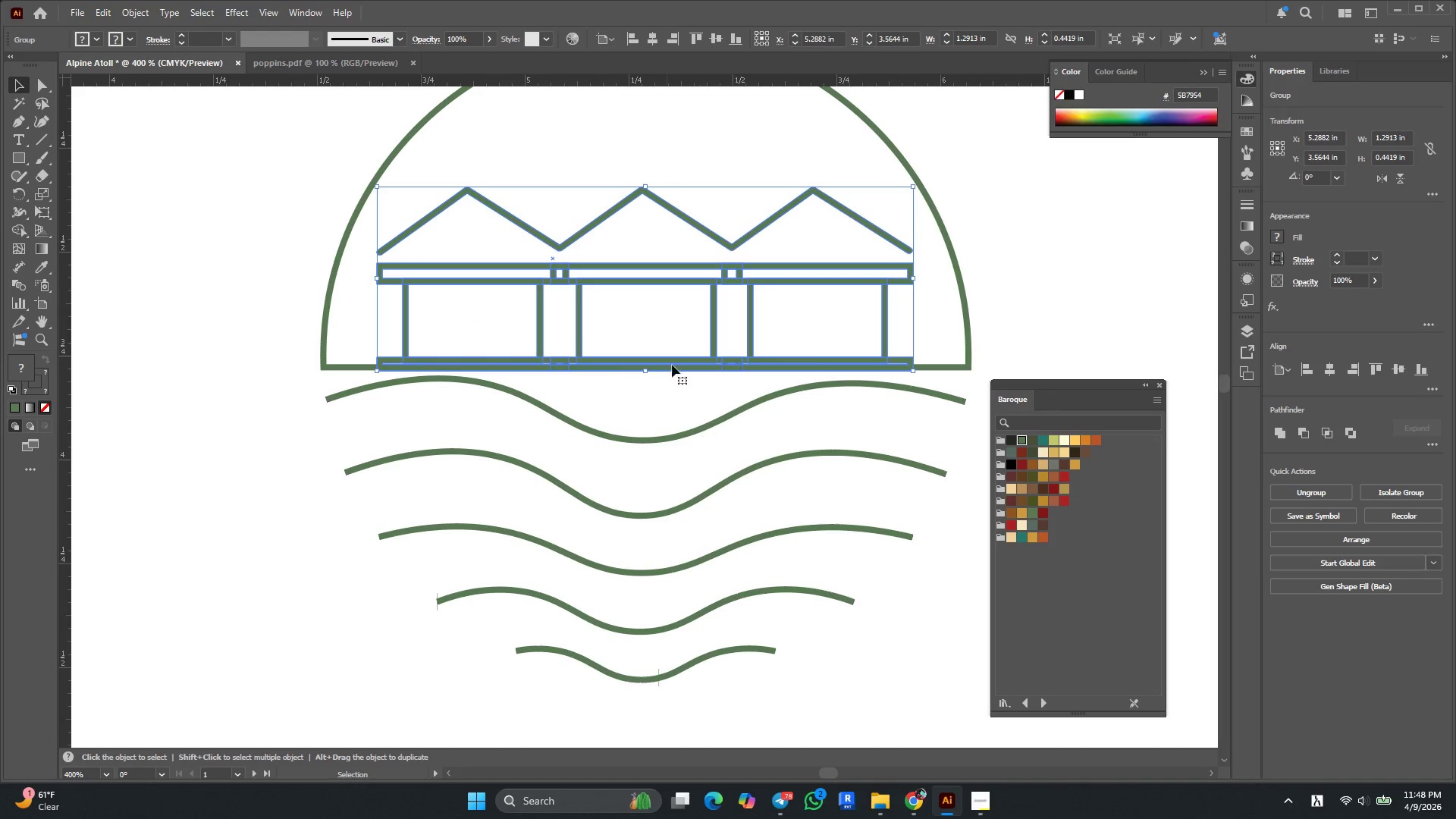 
hold_key(key=ShiftLeft, duration=1.08)
left_click([669, 300])
 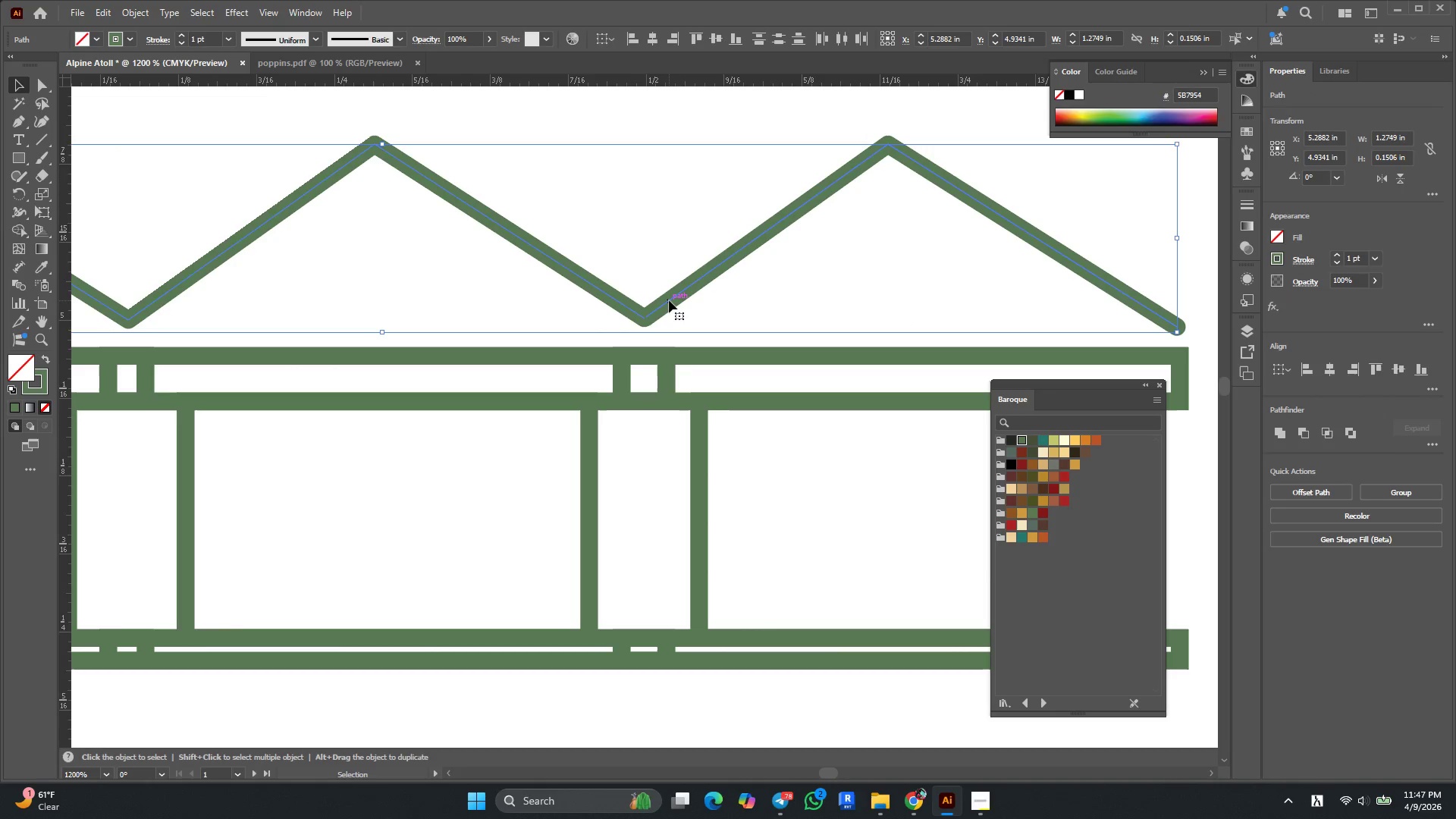 
right_click([669, 300])
 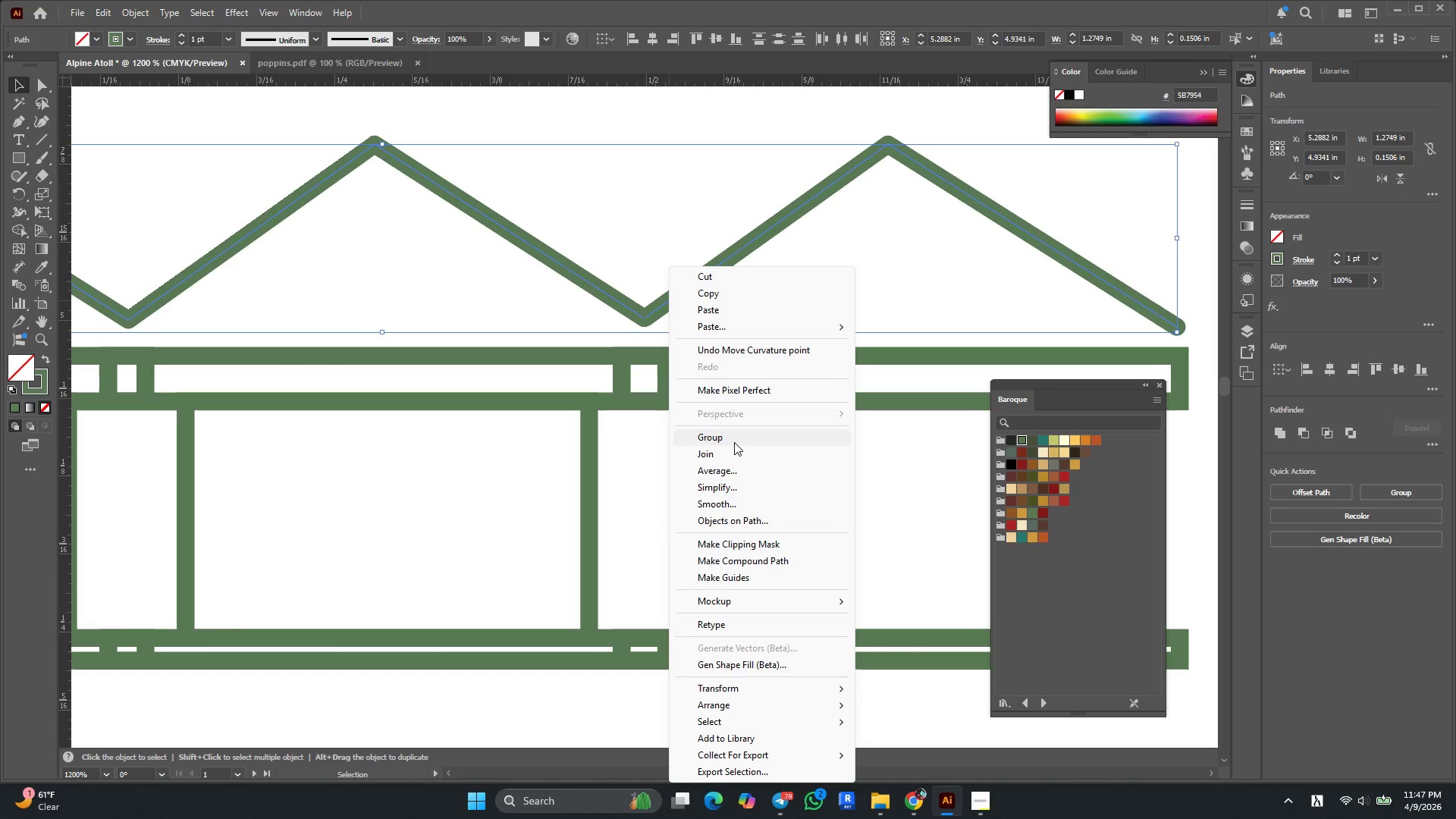 
left_click([729, 453])
 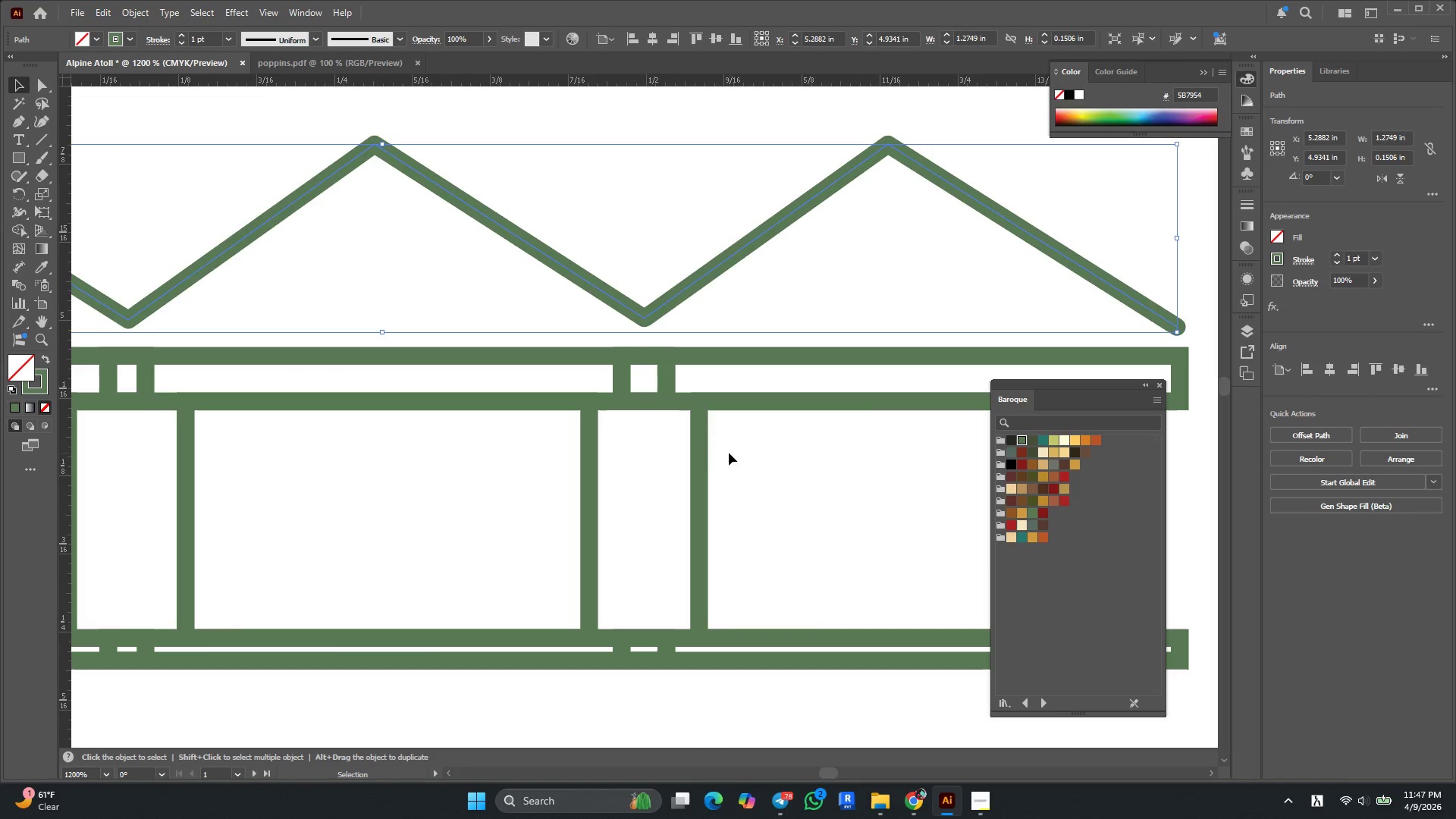 
key(Alt+AltLeft)
 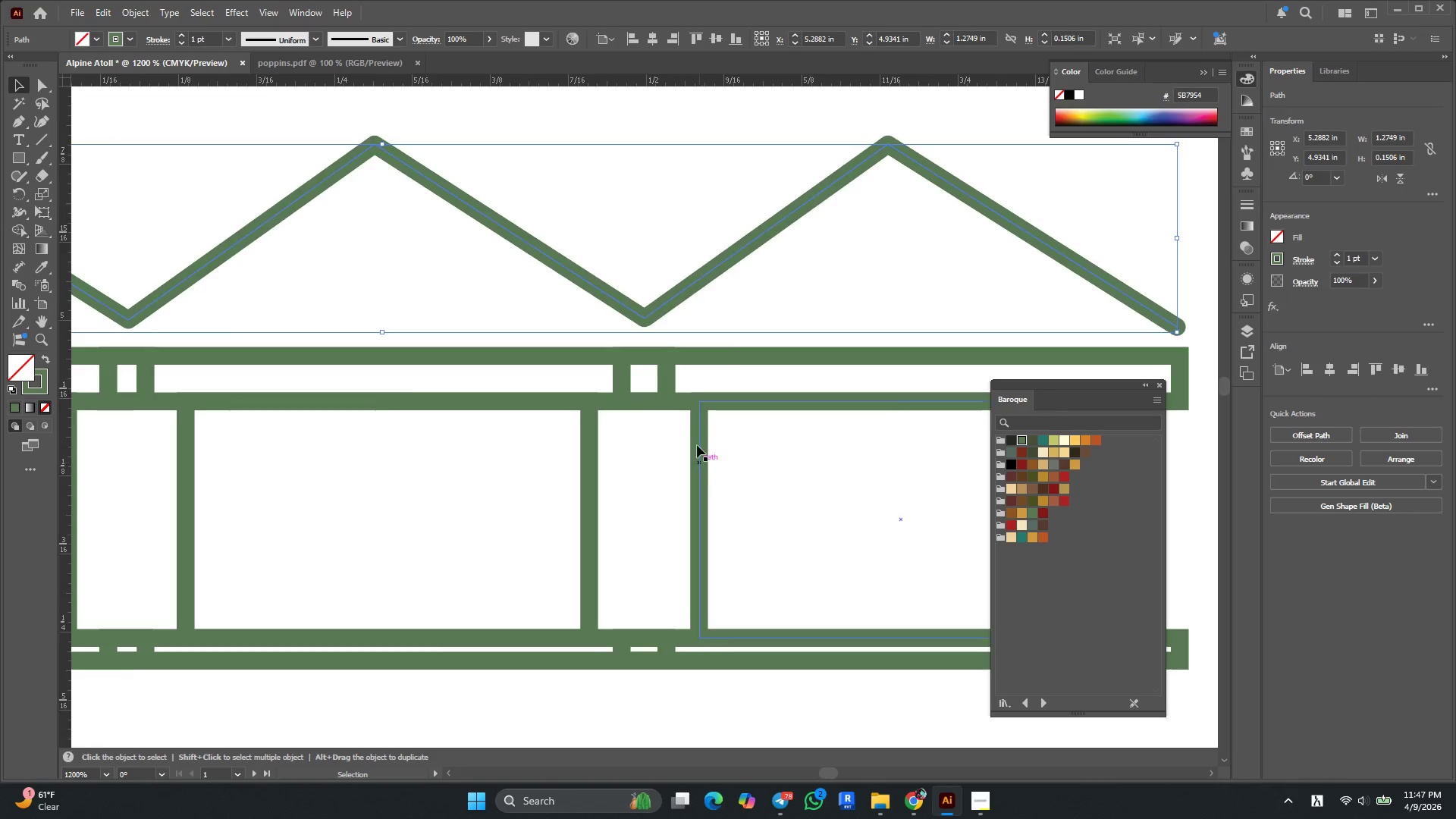 
scroll: coordinate [693, 434], scroll_direction: down, amount: 3.0
 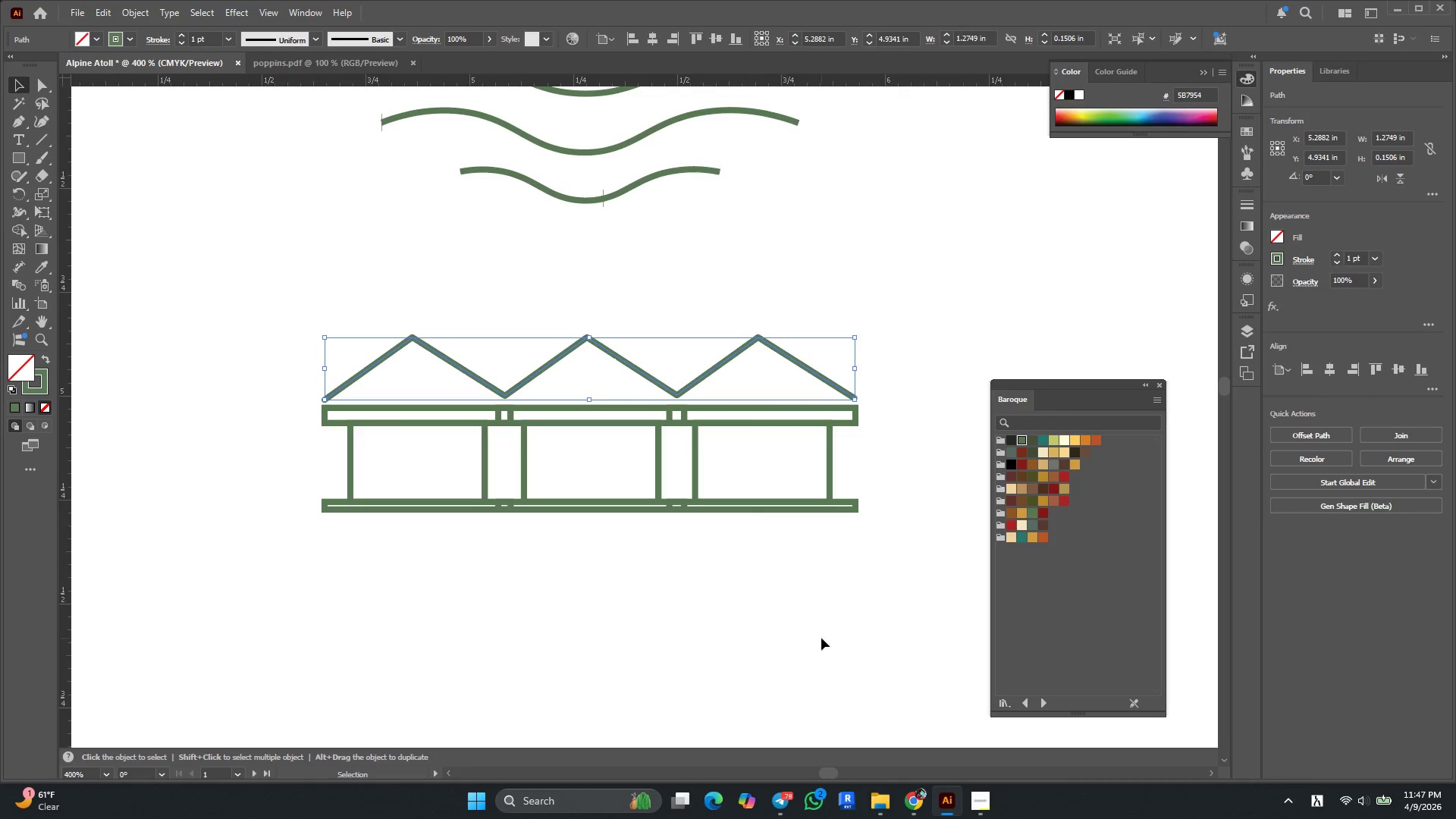 
left_click([833, 613])
 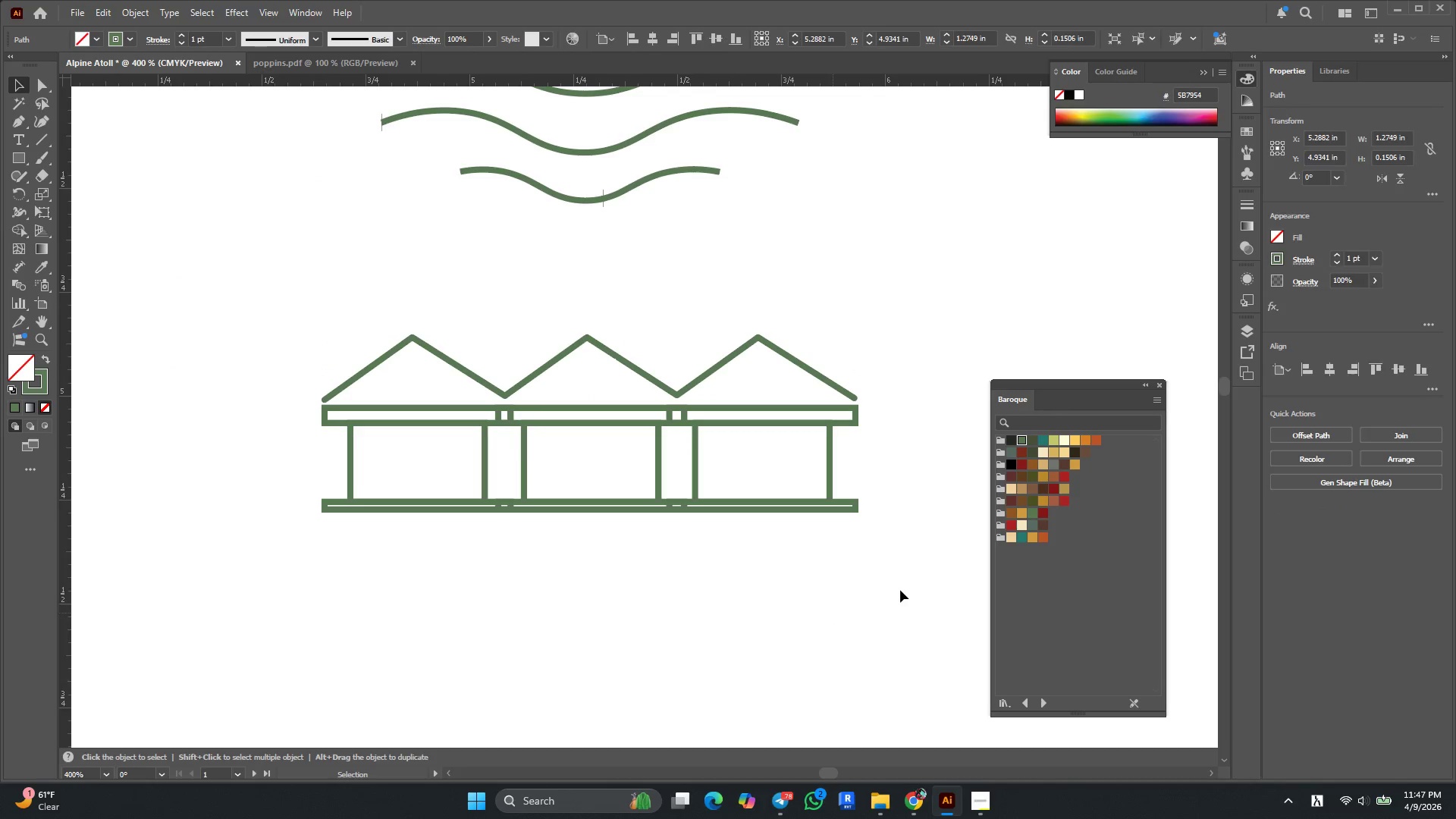 
left_click_drag(start_coordinate=[900, 588], to_coordinate=[286, 308])
 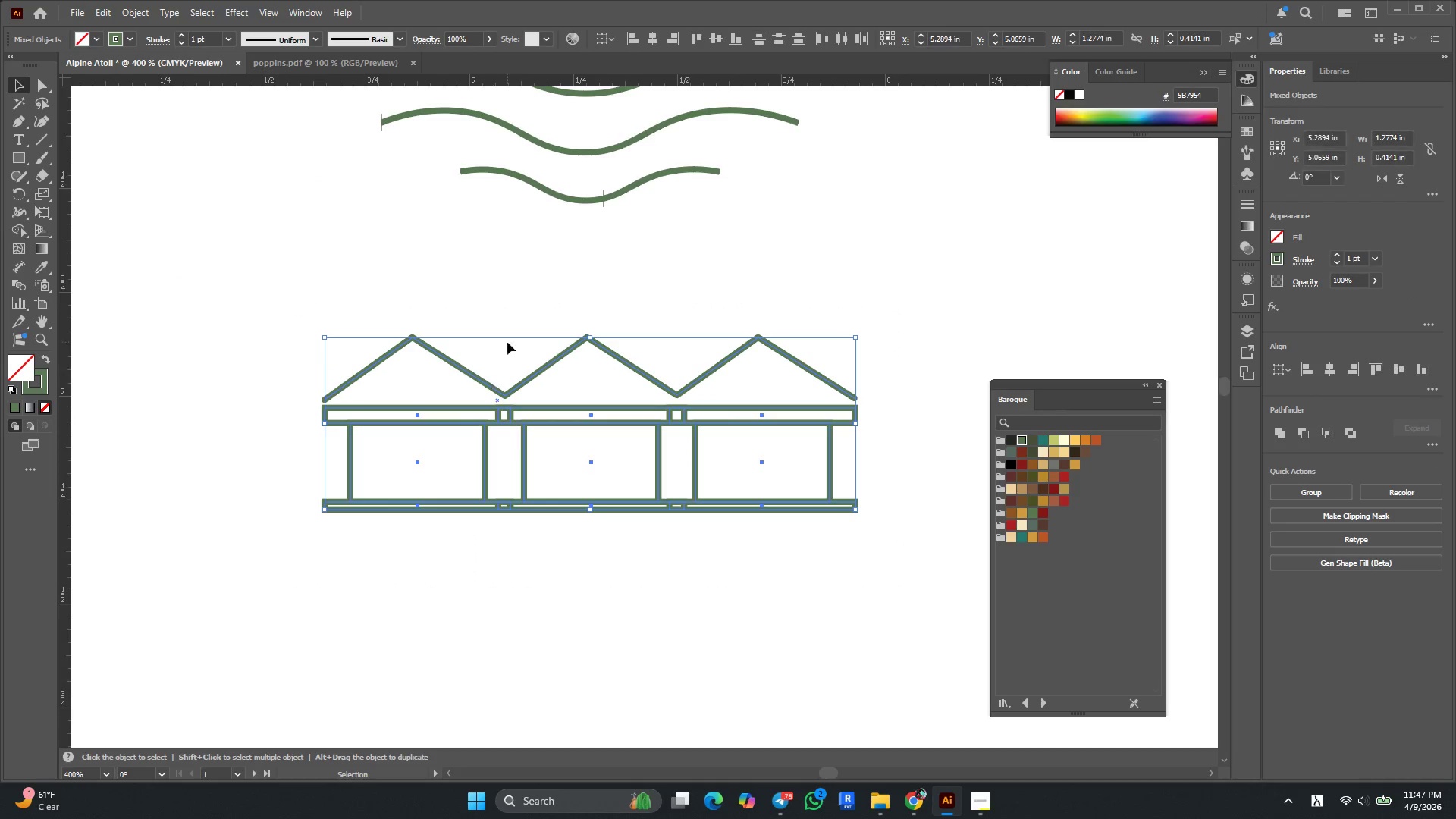 
left_click([507, 299])
 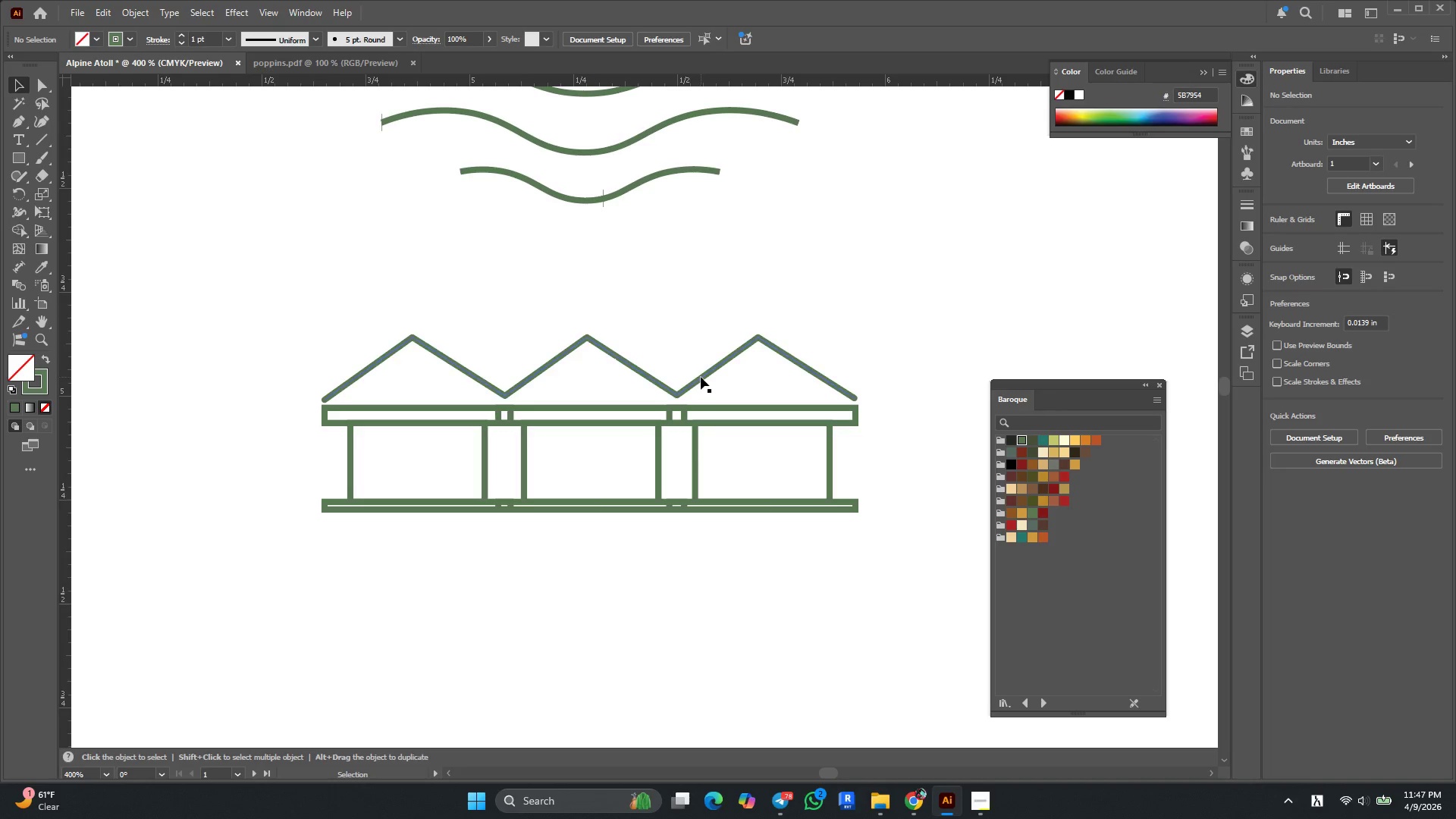 
left_click([701, 378])
 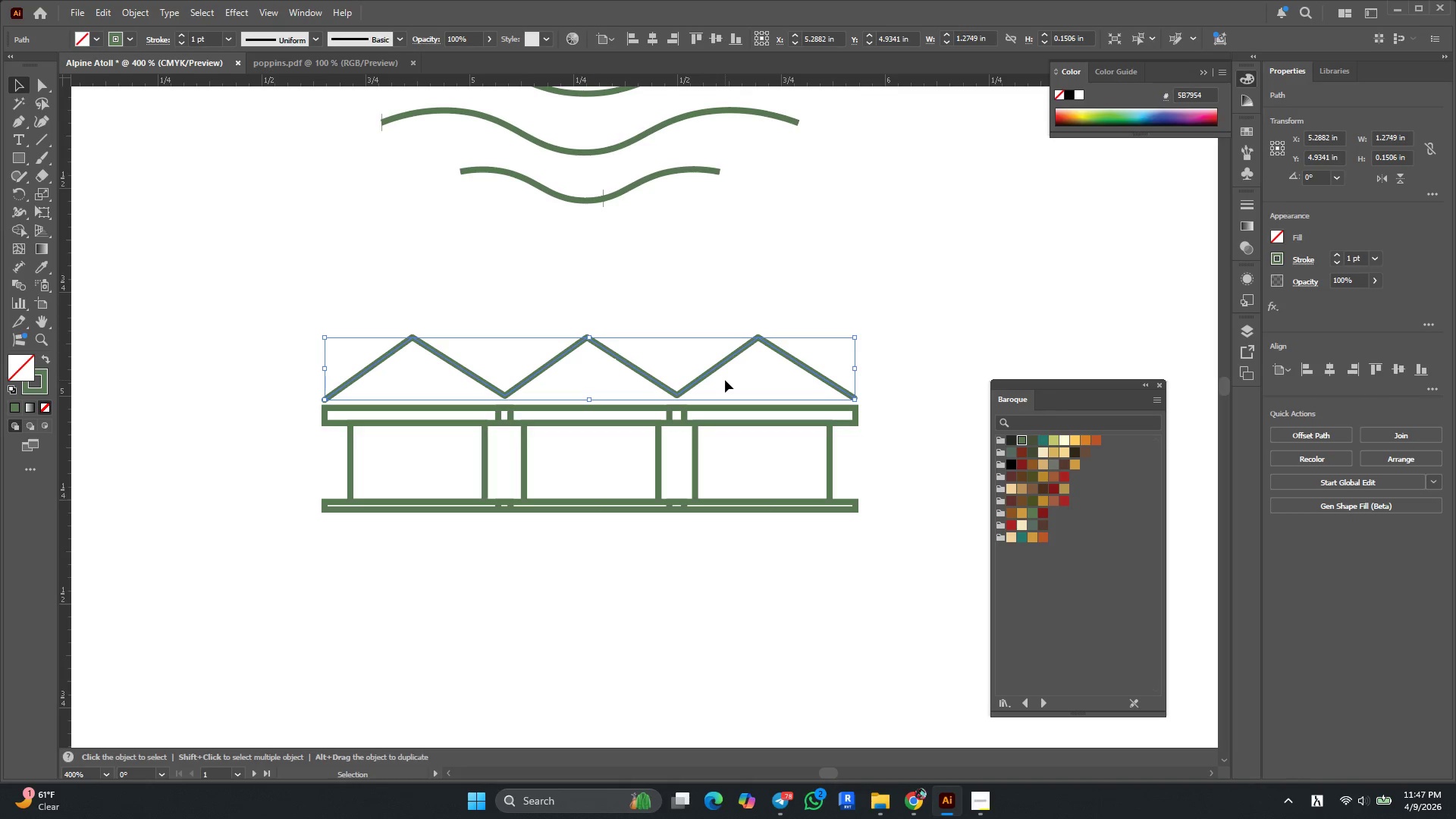 
key(ArrowUp)
 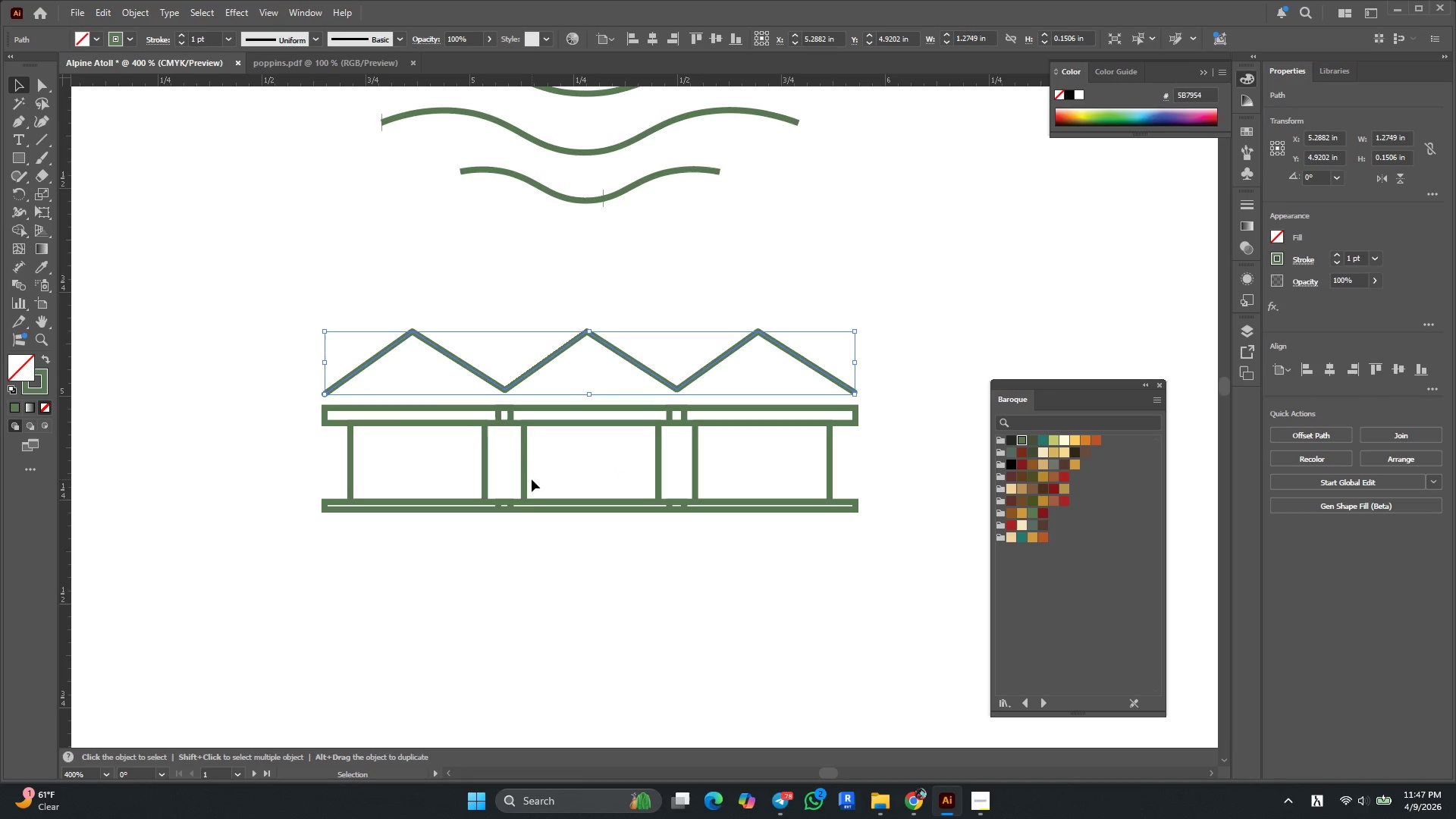 
left_click([648, 632])
 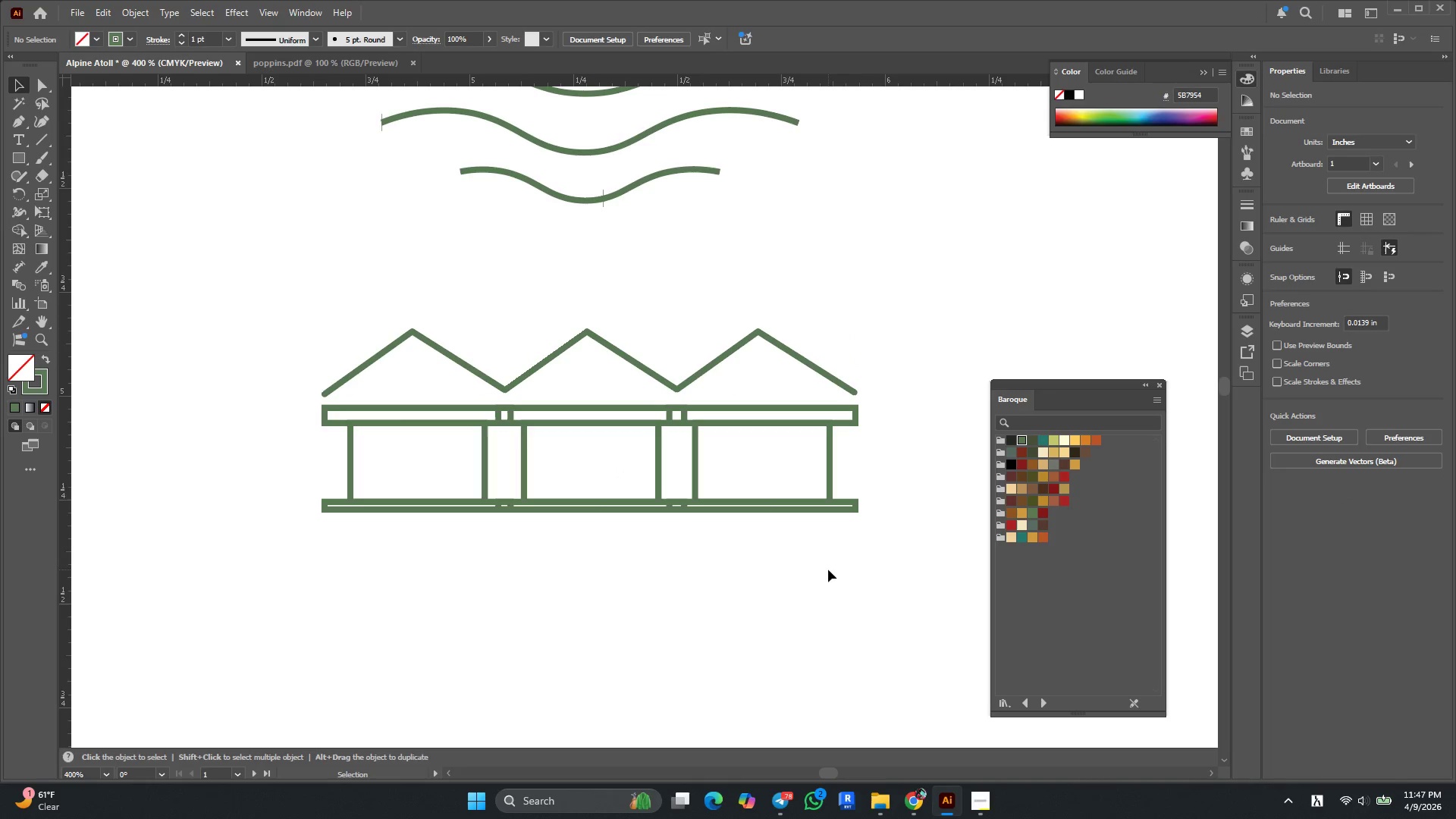 
left_click_drag(start_coordinate=[860, 569], to_coordinate=[273, 269])
 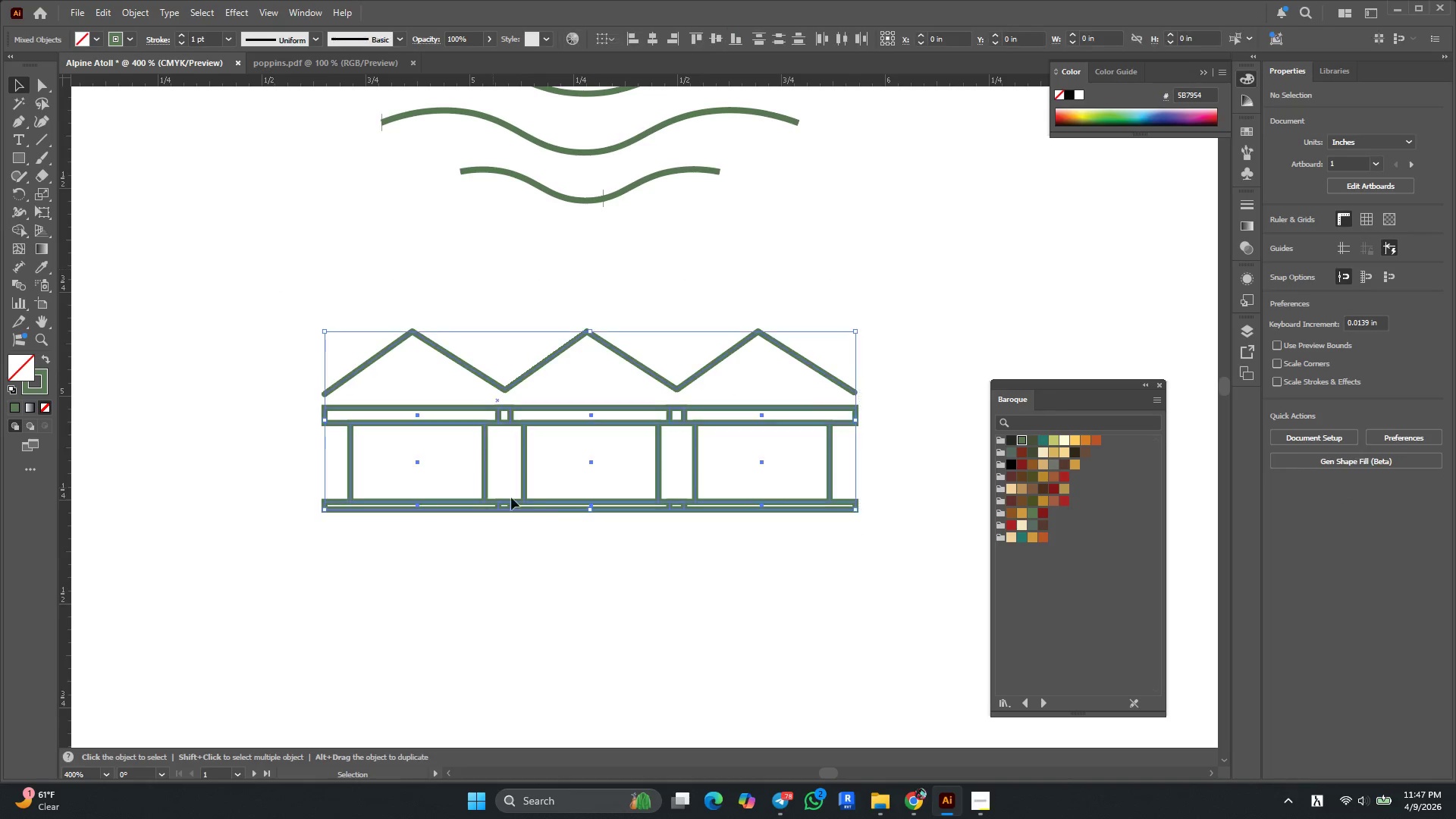 
key(Alt+AltLeft)
 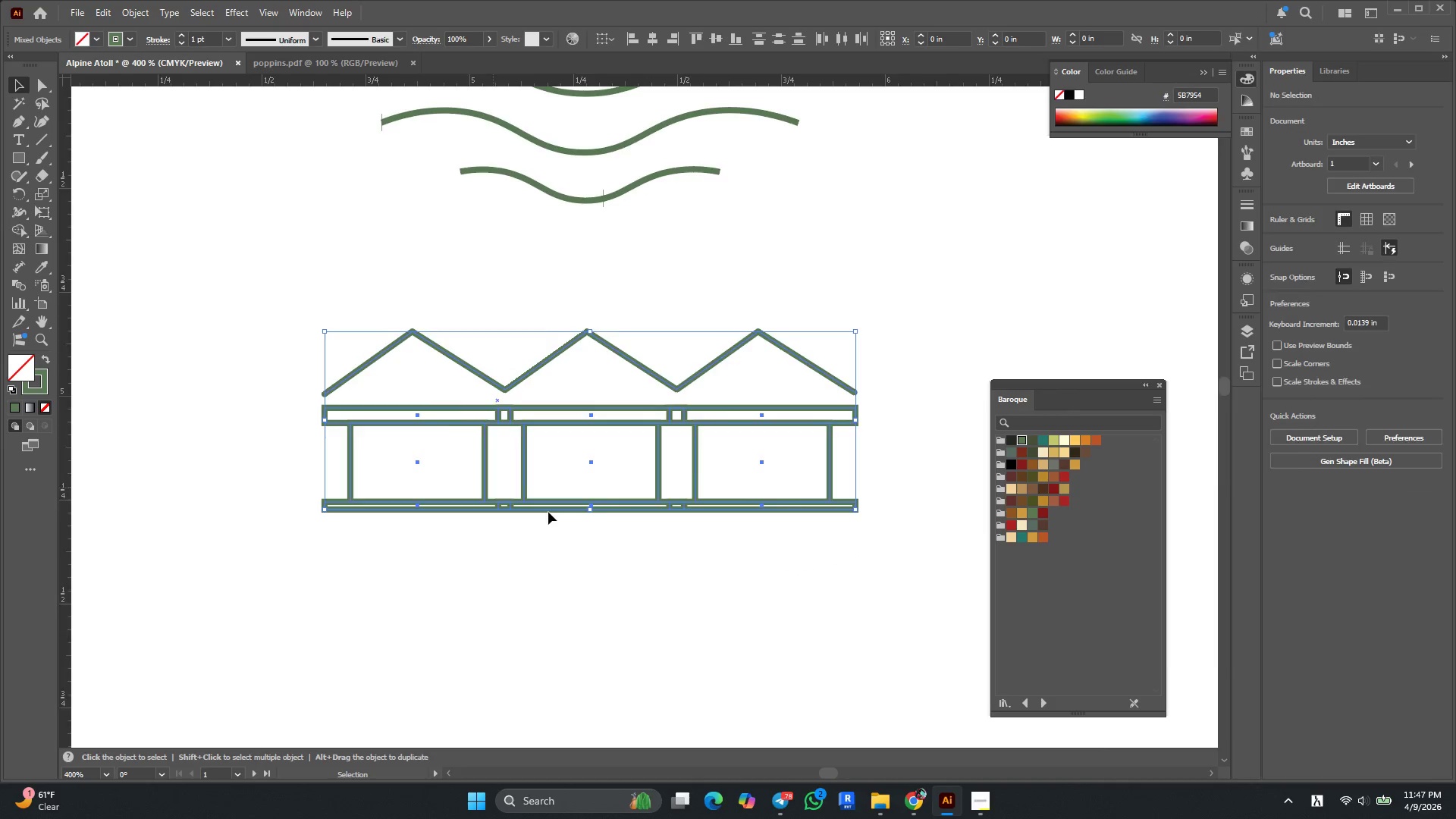 
scroll: coordinate [548, 512], scroll_direction: down, amount: 2.0
 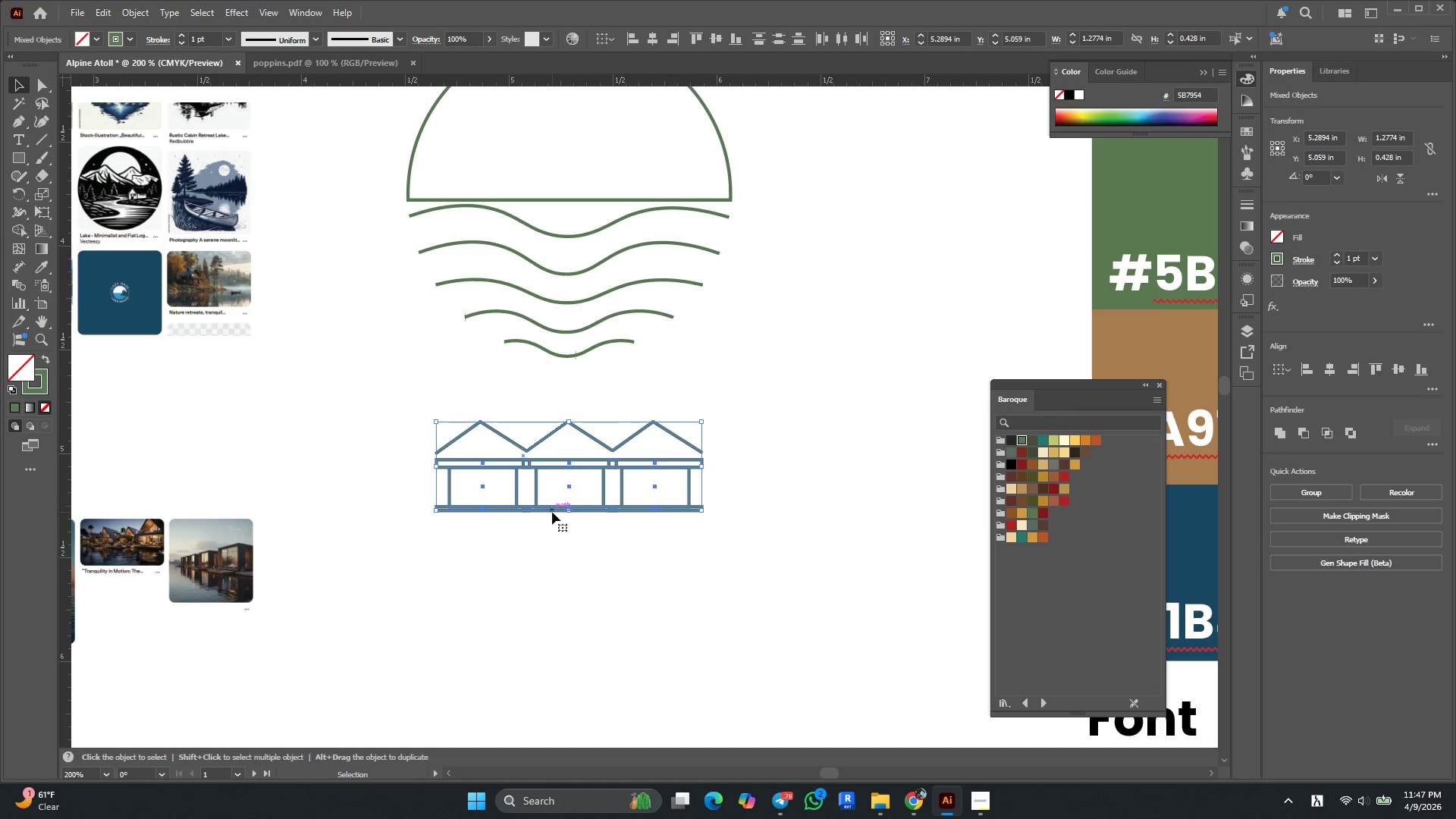 
key(Control+G)
 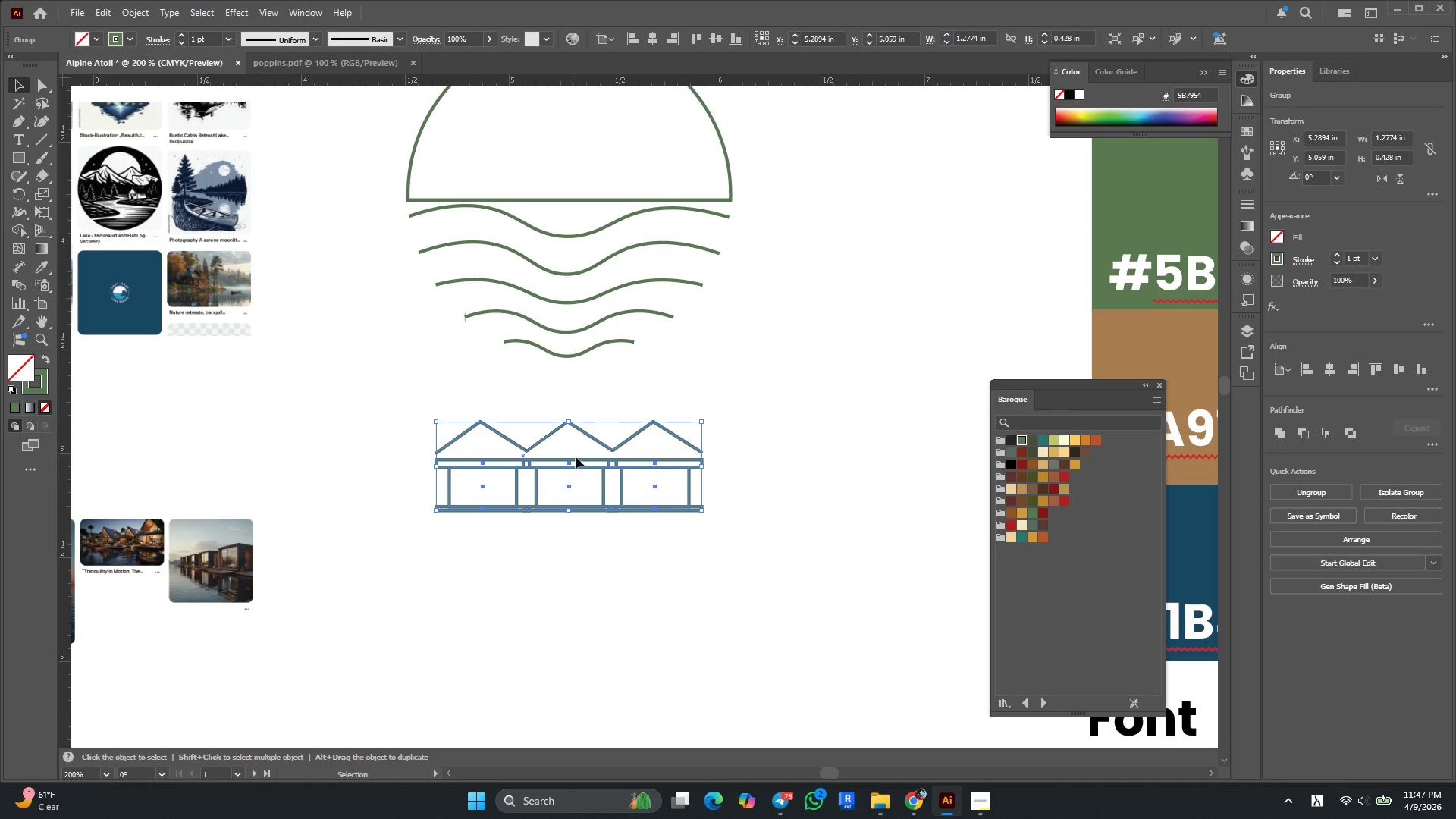 
scroll: coordinate [592, 504], scroll_direction: up, amount: 4.0
 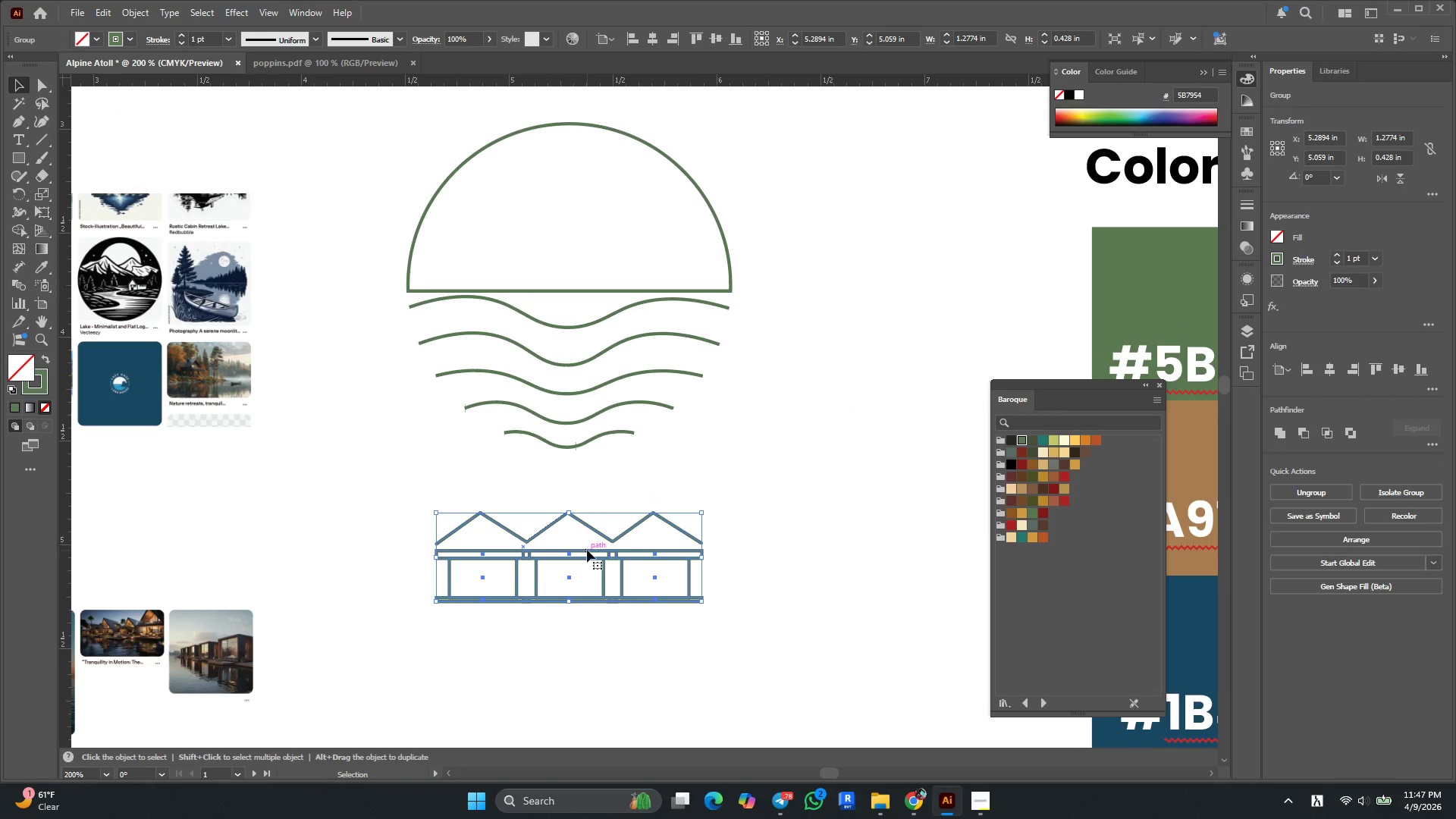 
left_click_drag(start_coordinate=[587, 550], to_coordinate=[586, 238])
 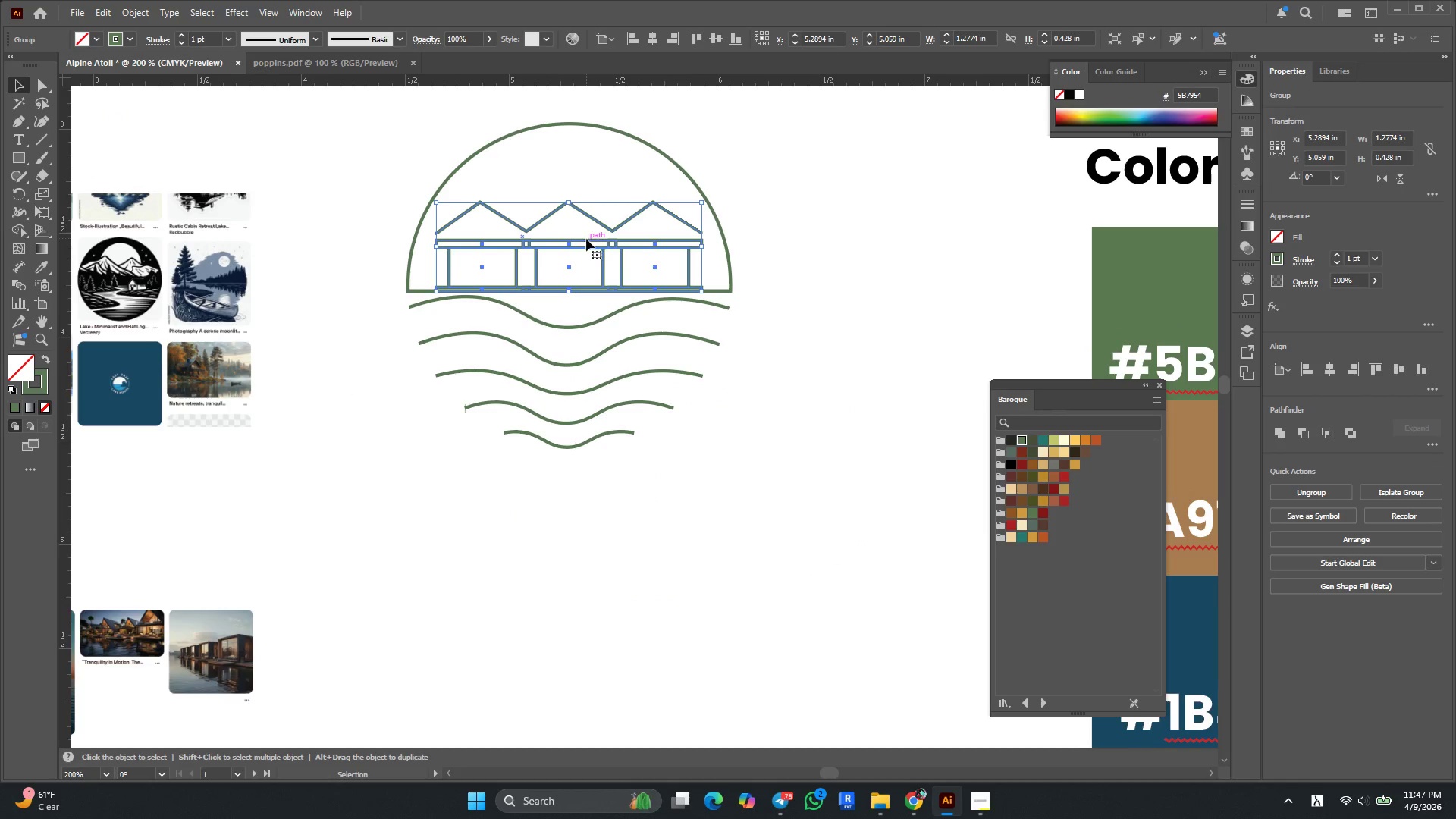 
hold_key(key=AltLeft, duration=0.44)
scroll: coordinate [590, 251], scroll_direction: up, amount: 3.0
 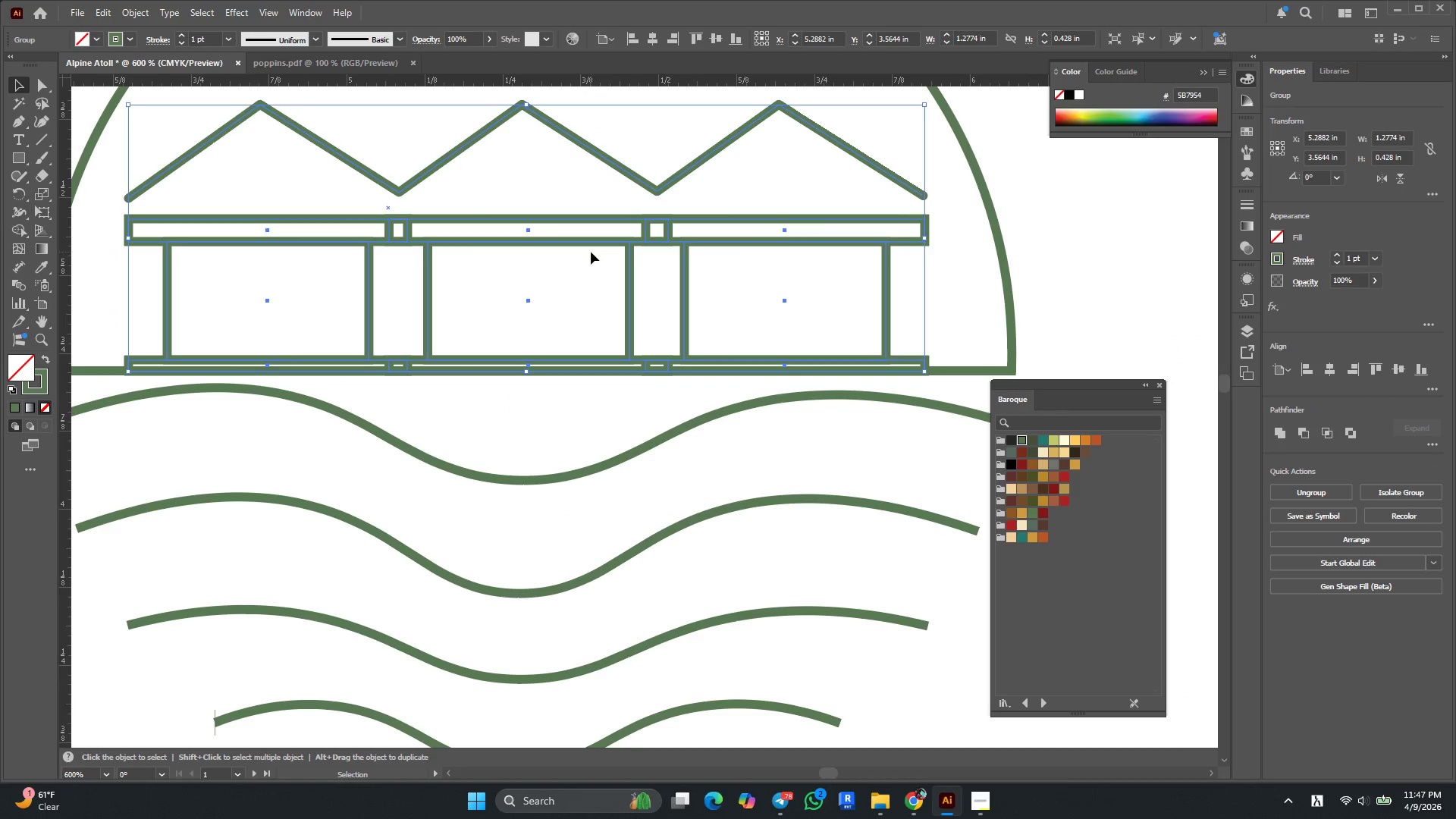 
hold_key(key=AltLeft, duration=0.36)
 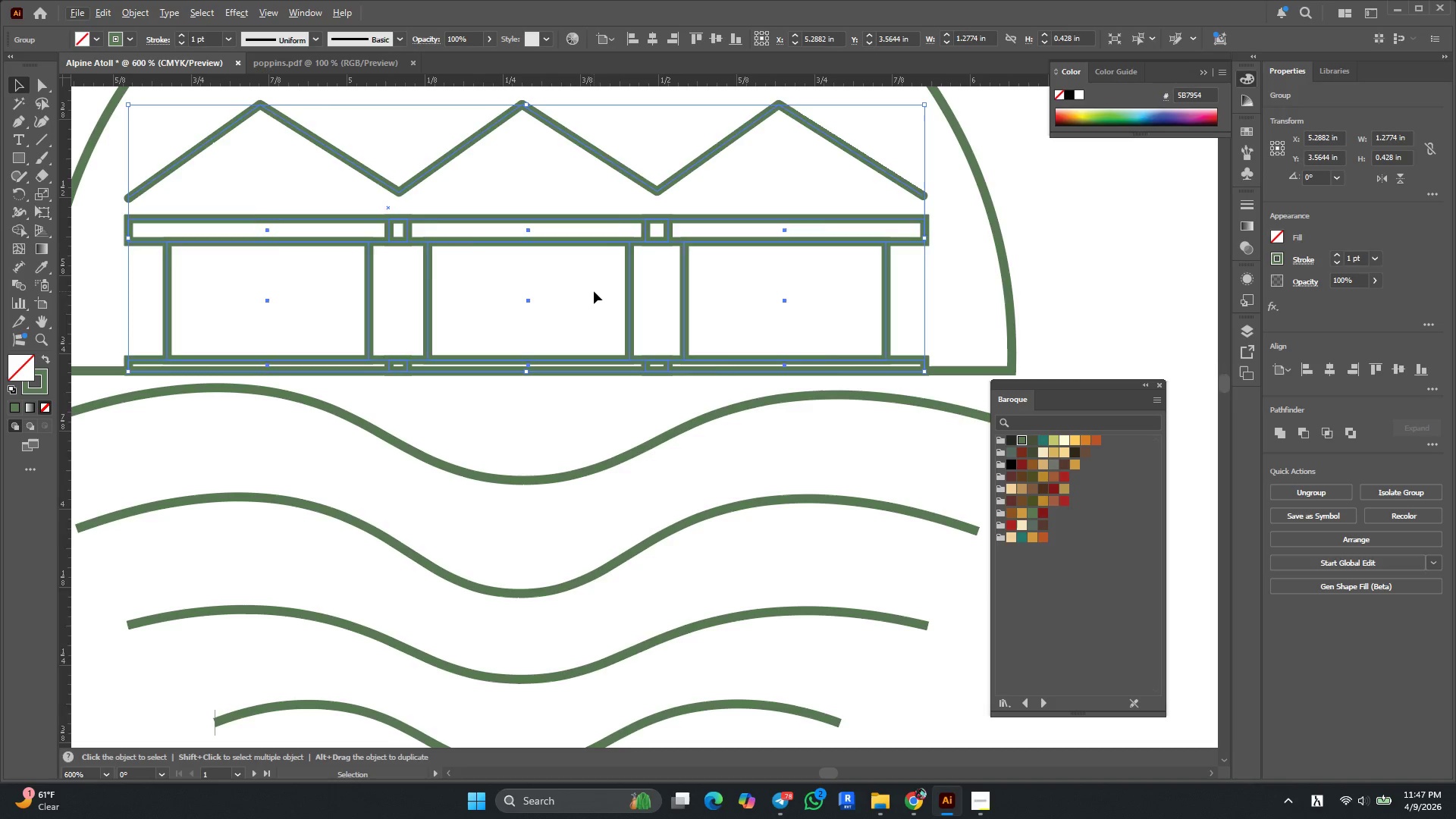 
key(Alt+AltLeft)
 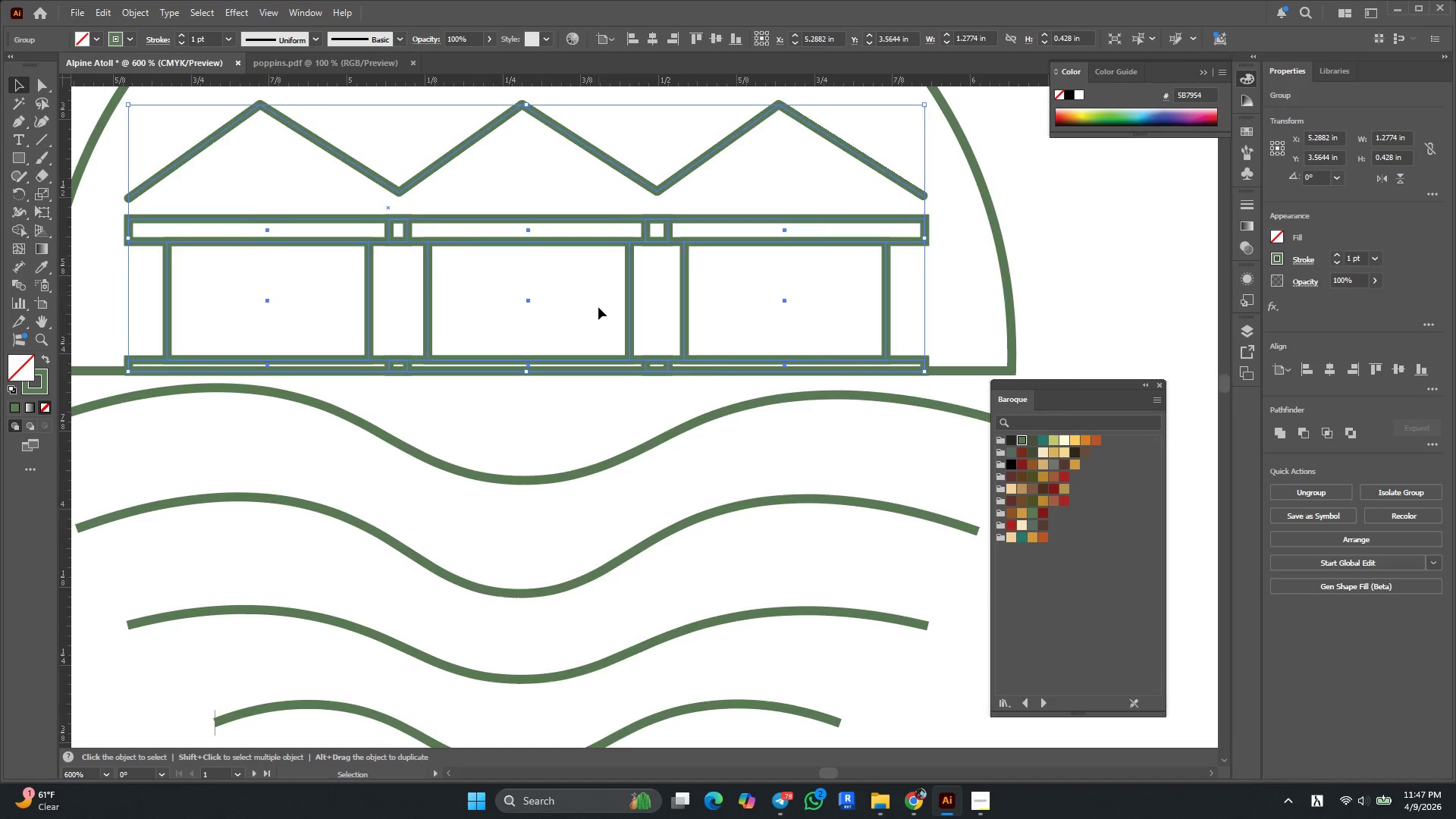 
hold_key(key=ShiftLeft, duration=2.16)
 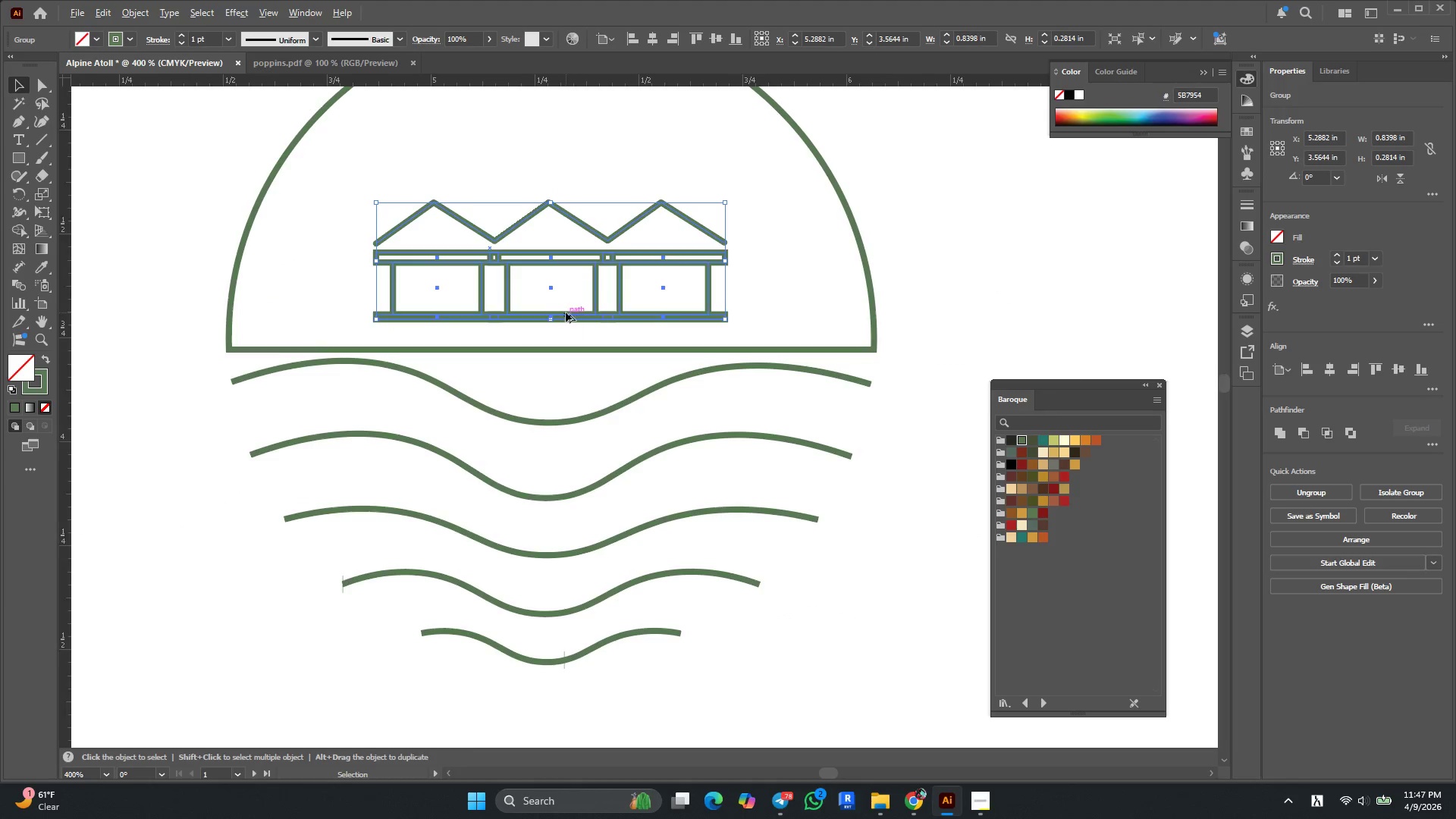 
scroll: coordinate [598, 307], scroll_direction: none, amount: 0.0
 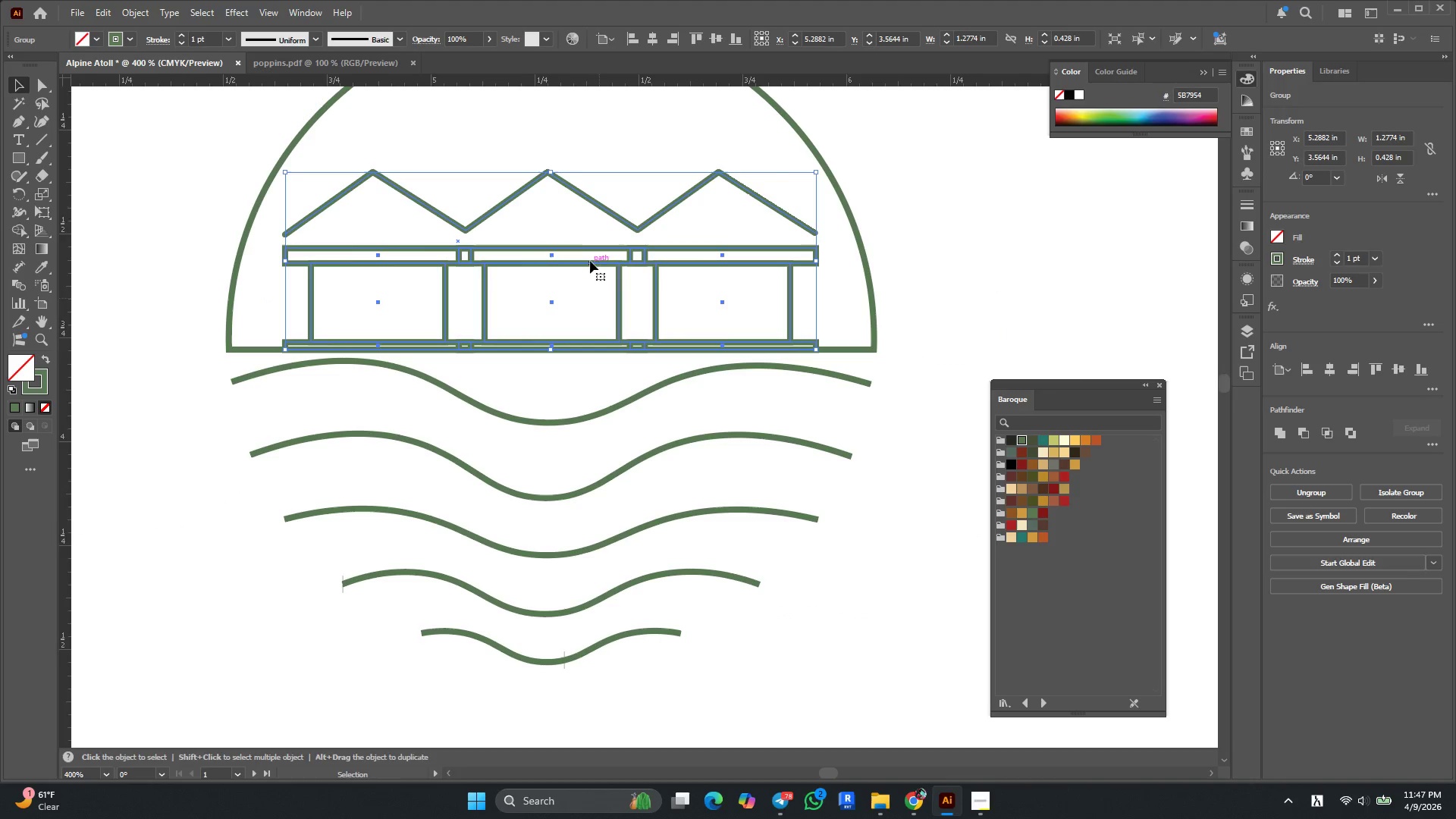 
hold_key(key=AltLeft, duration=1.97)
left_click_drag(start_coordinate=[548, 172], to_coordinate=[551, 202])
 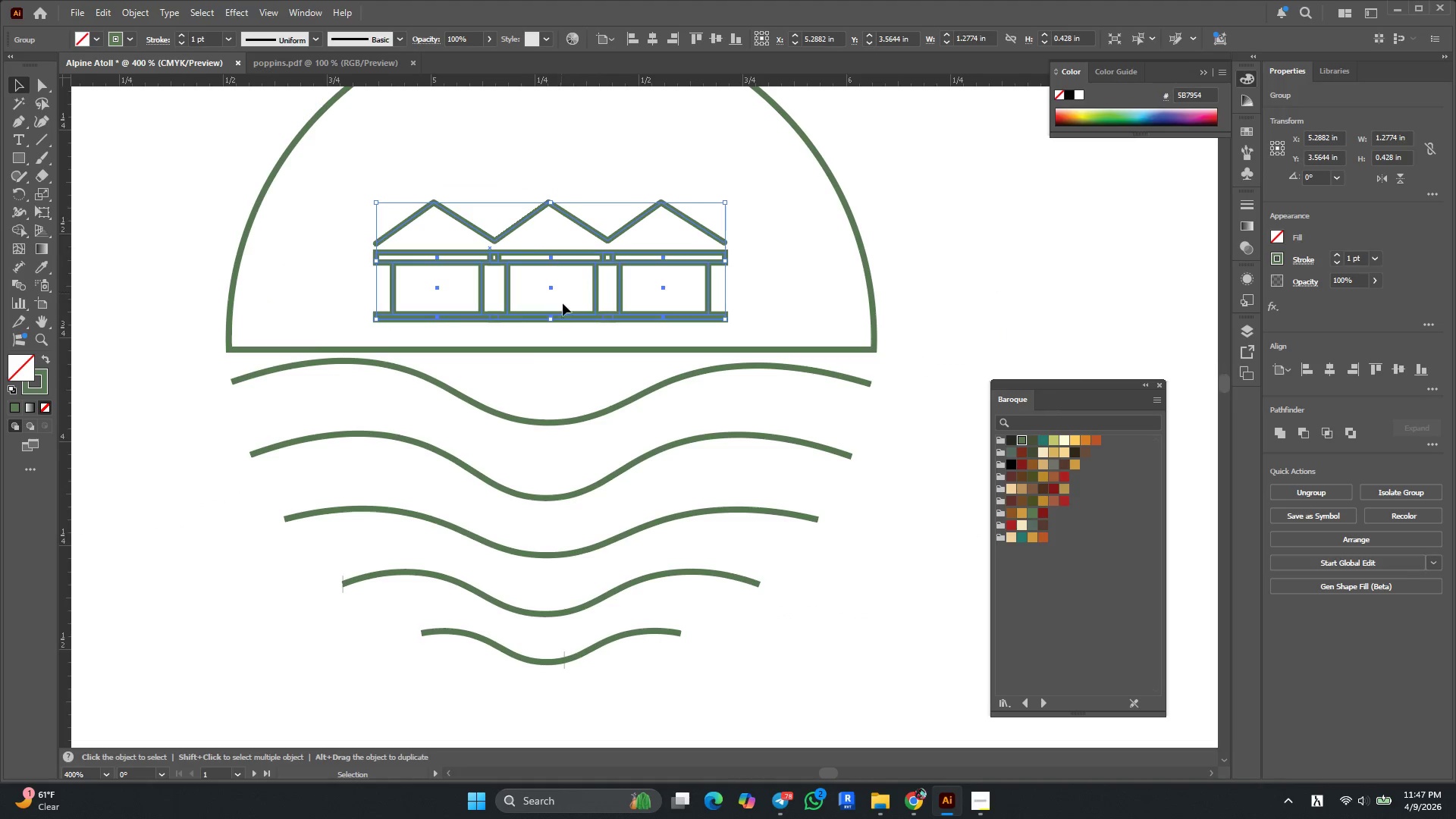 
hold_key(key=AltLeft, duration=0.44)
scroll: coordinate [566, 312], scroll_direction: up, amount: 2.0
 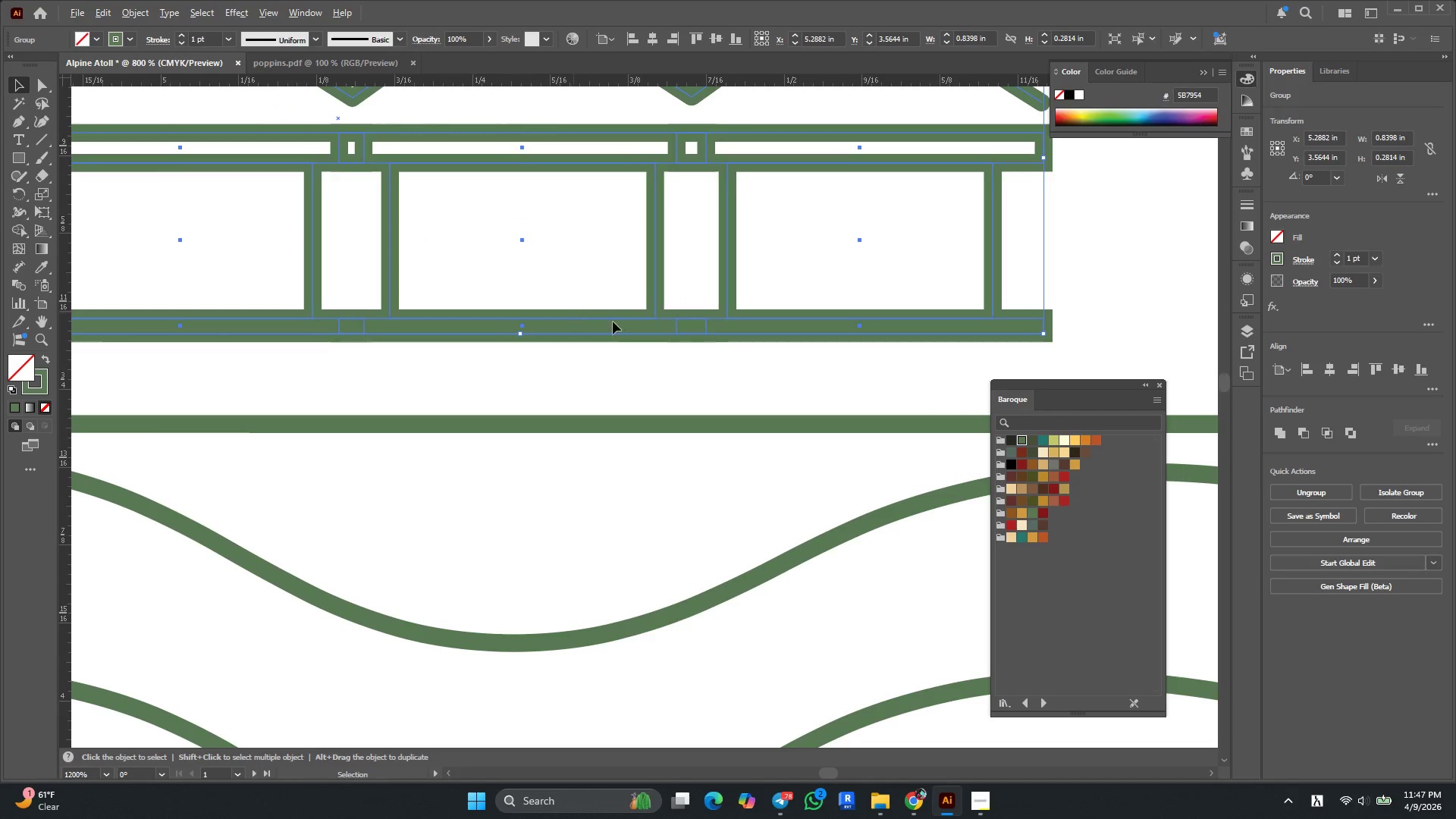 
key(Control+Z)
 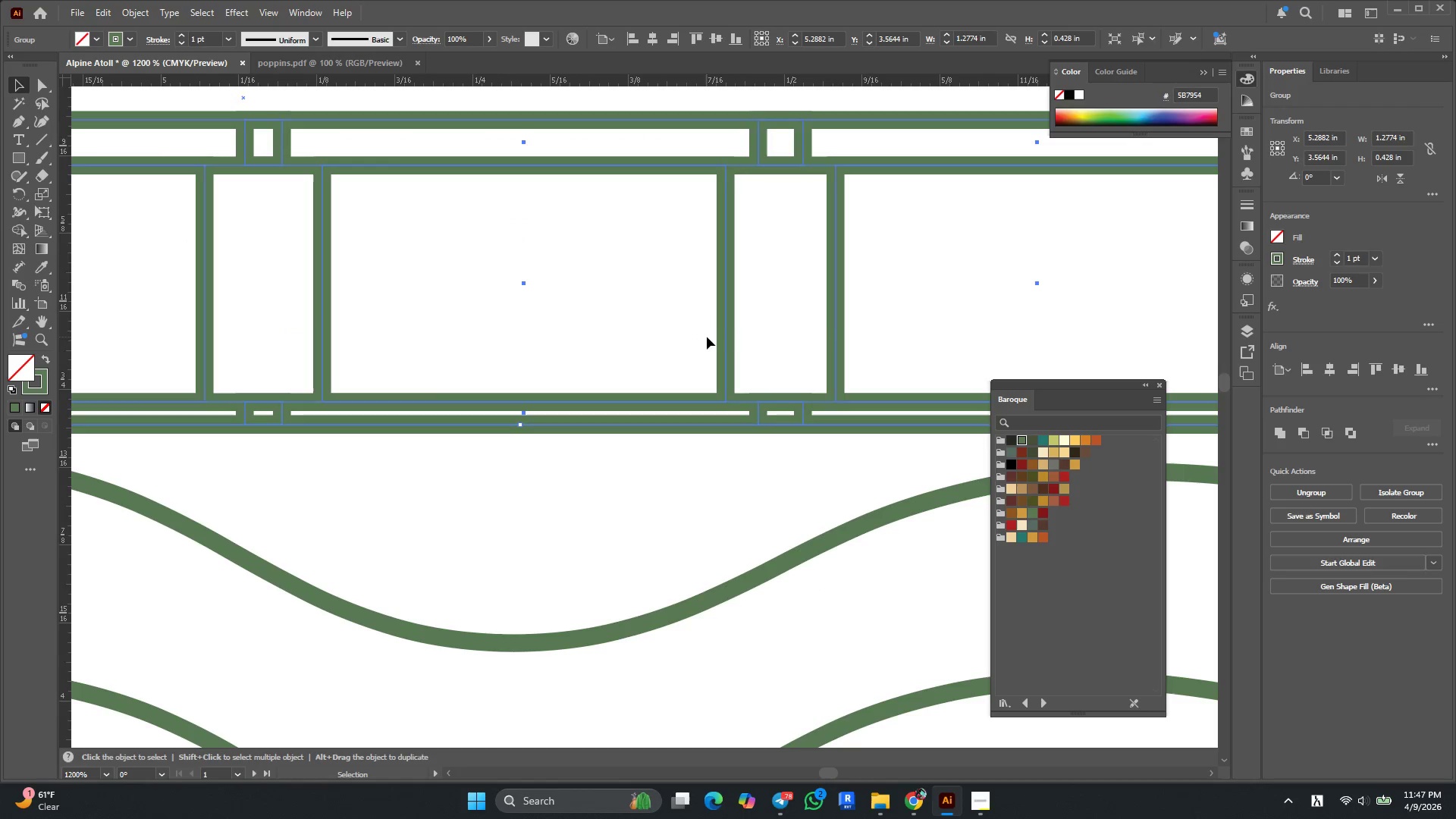 
key(Alt+AltLeft)
 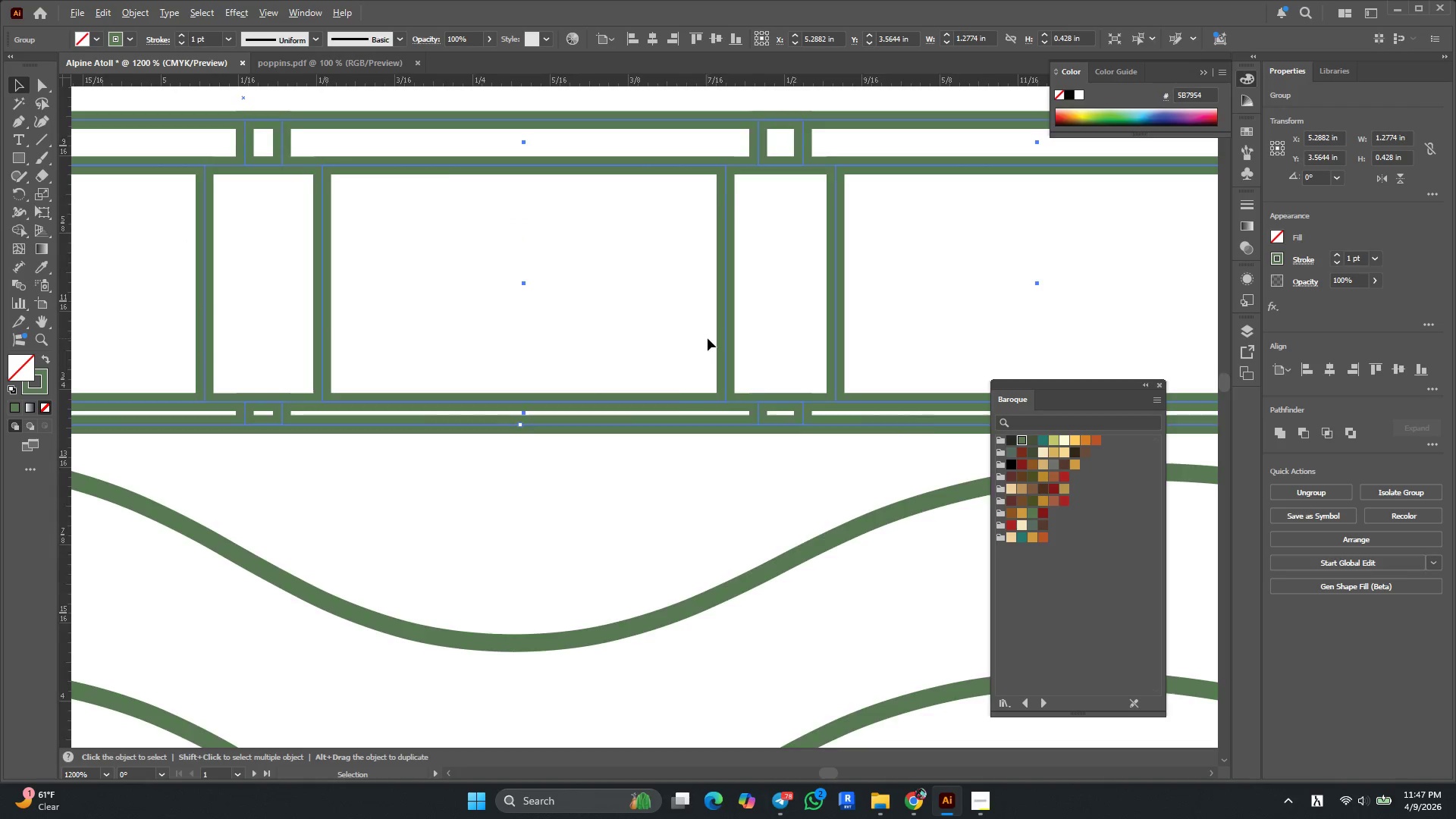 
scroll: coordinate [708, 339], scroll_direction: down, amount: 2.0
 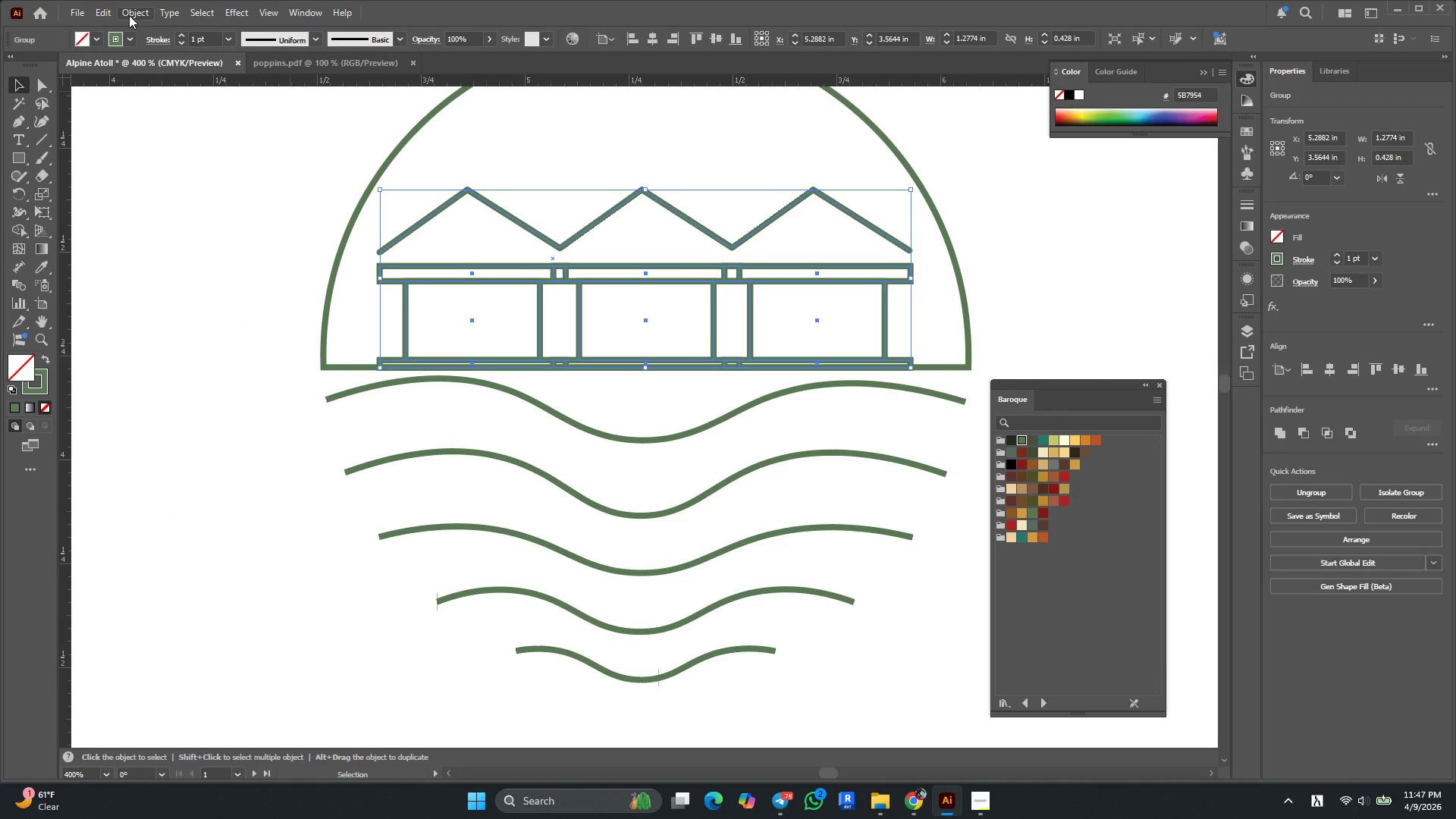 
left_click([129, 15])
 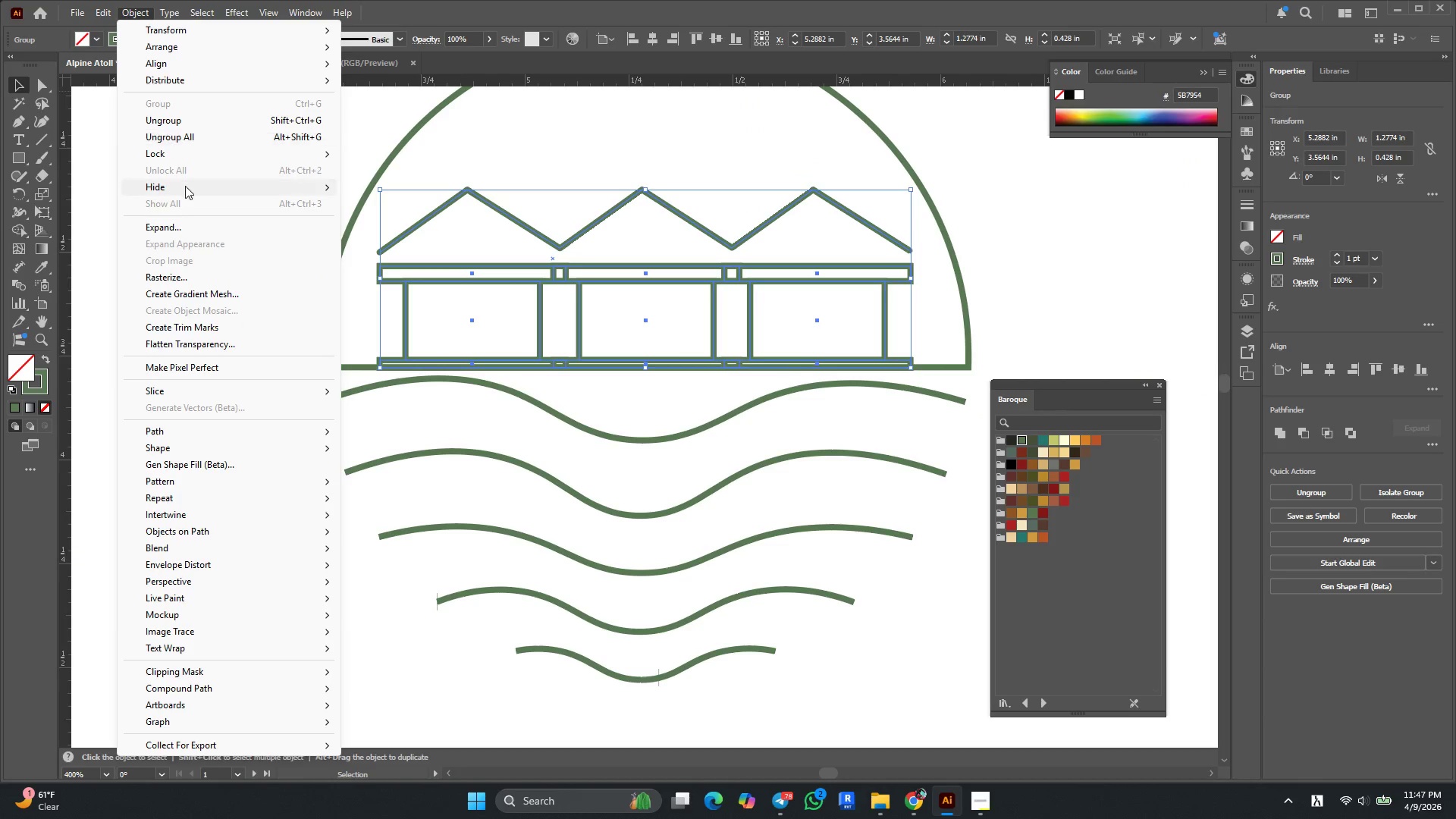 
left_click([183, 228])
 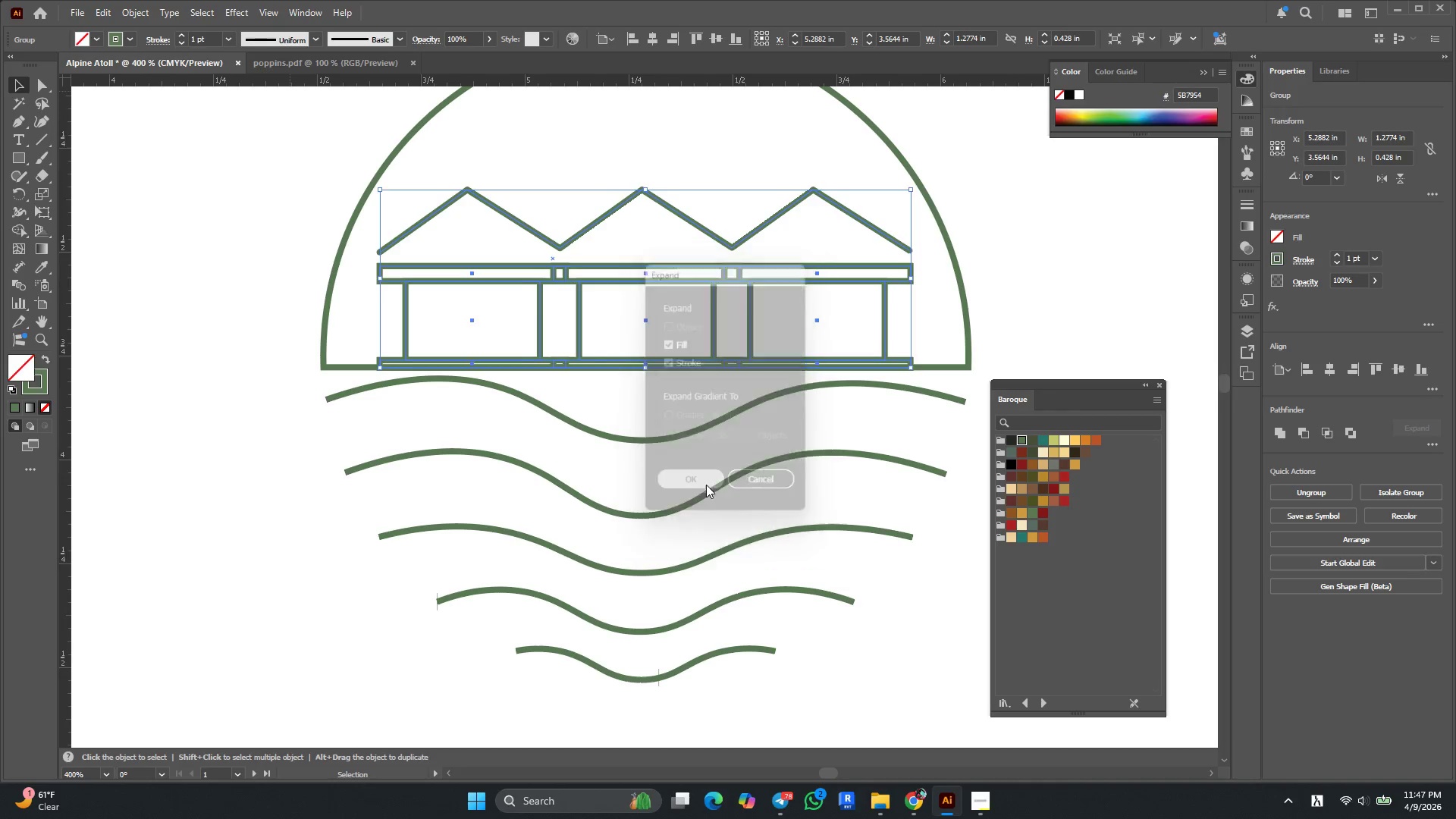 
key(Alt+AltLeft)
 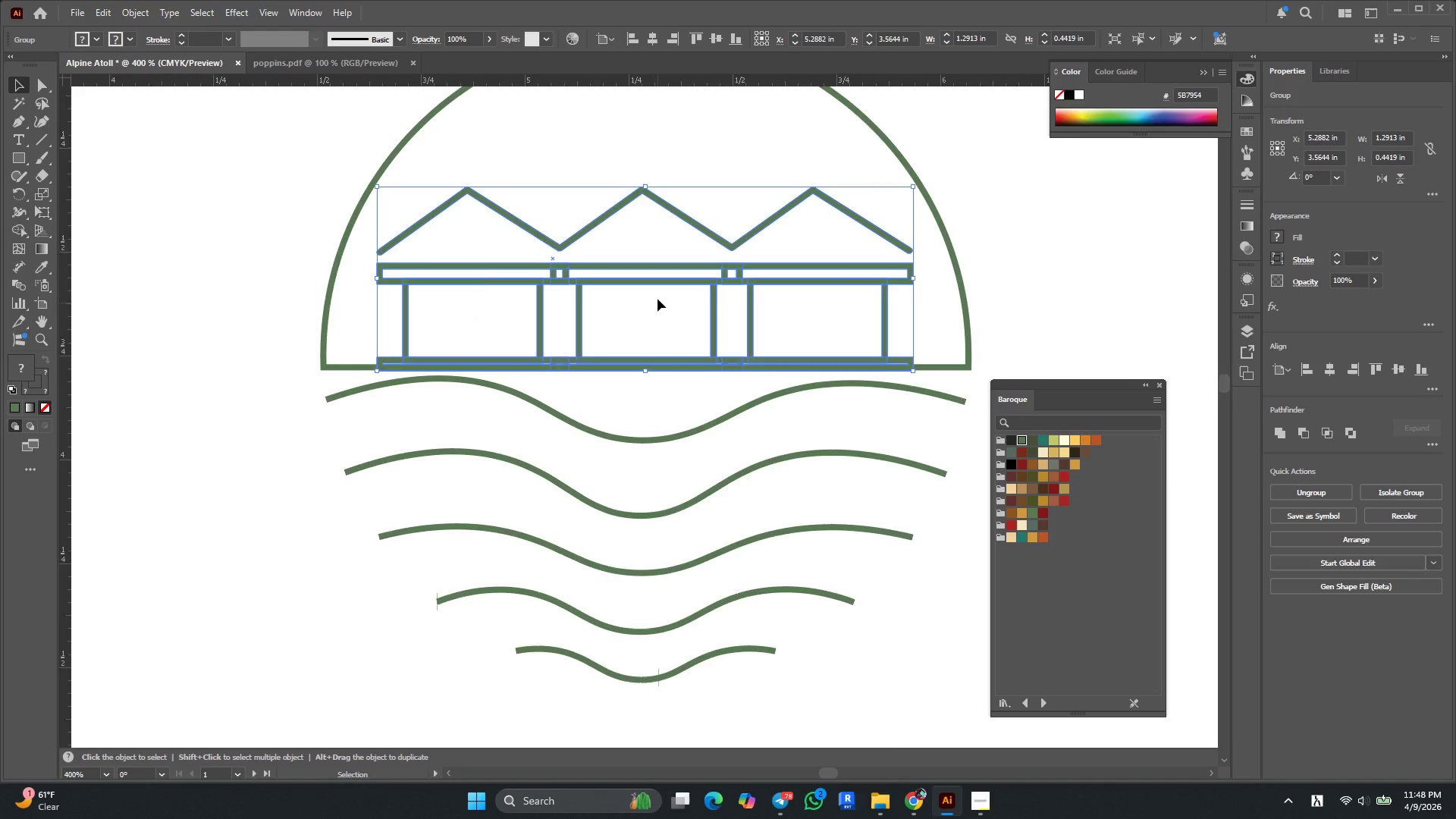 
scroll: coordinate [657, 299], scroll_direction: up, amount: 1.0
 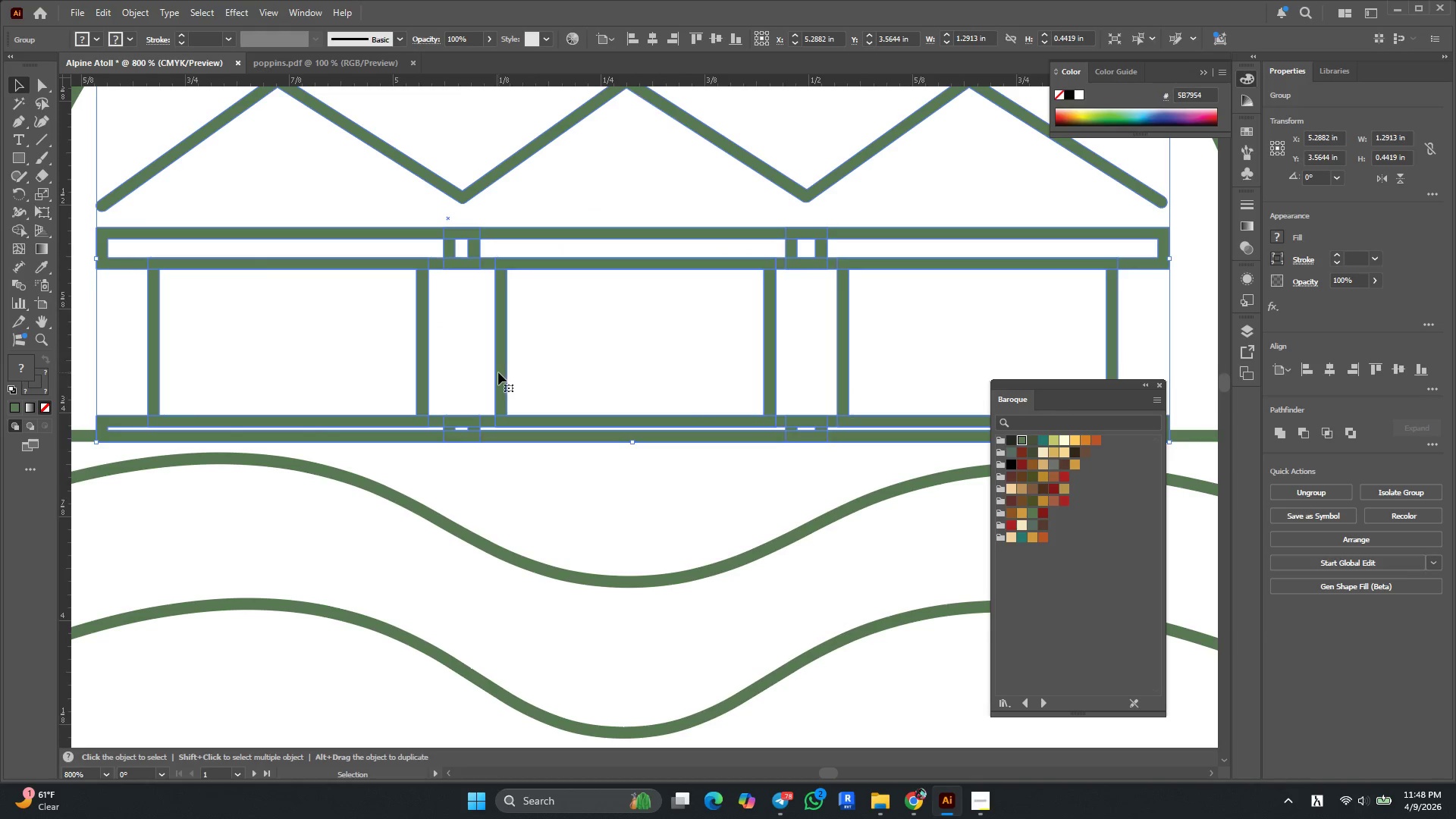 
left_click_drag(start_coordinate=[498, 370], to_coordinate=[499, 363])
 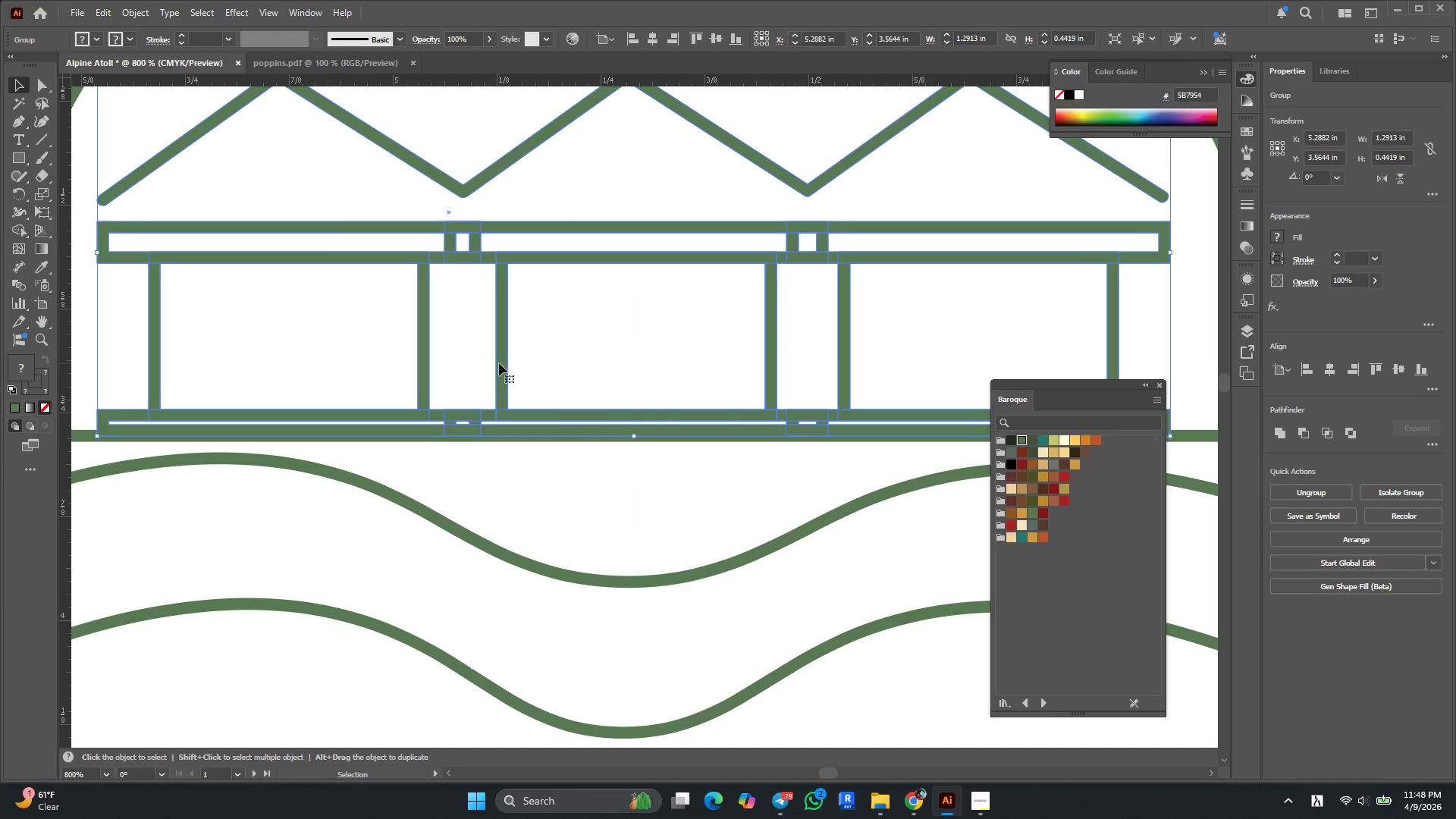 
key(Alt+AltLeft)
 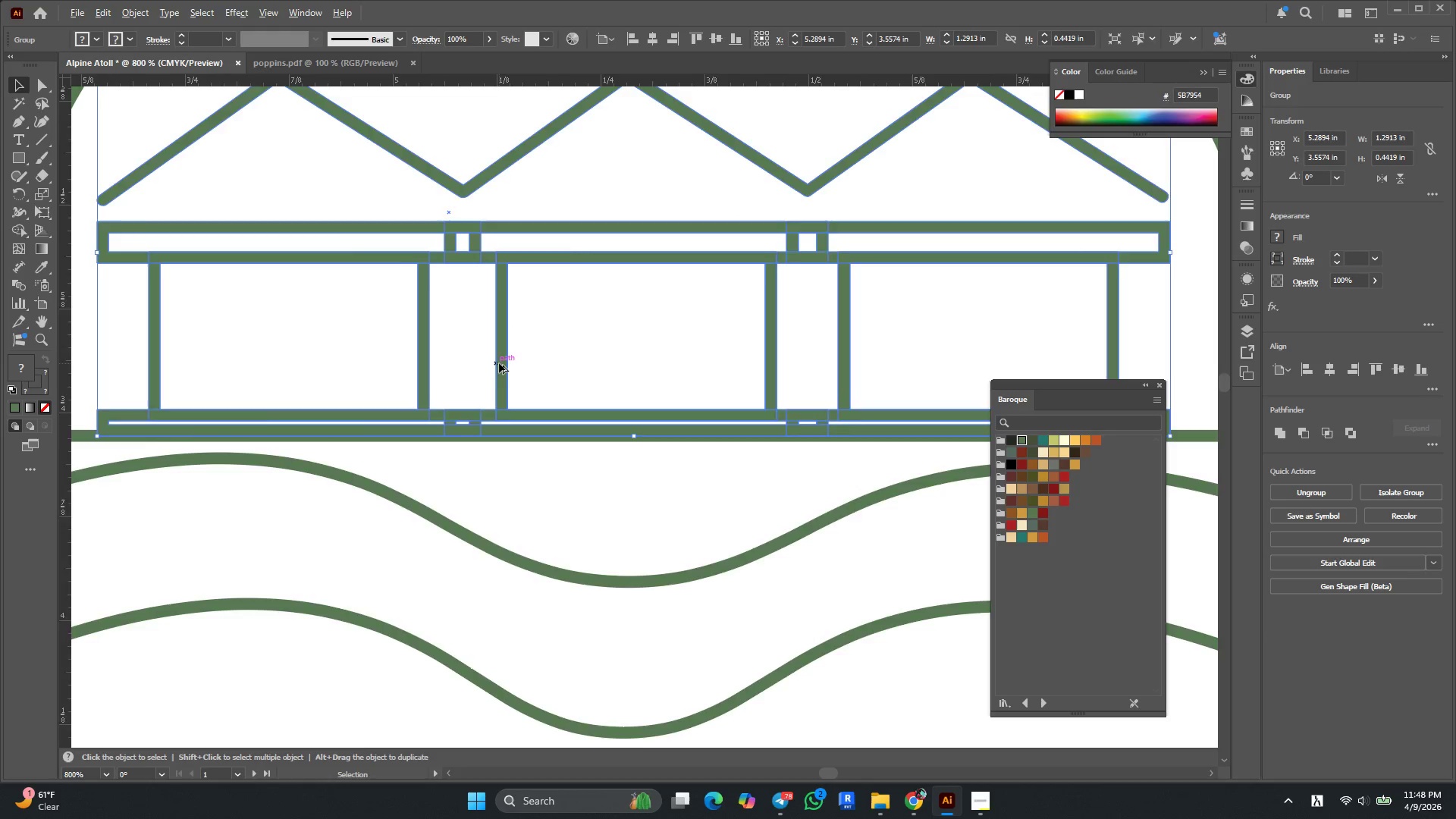 
hold_key(key=AltLeft, duration=0.31)
 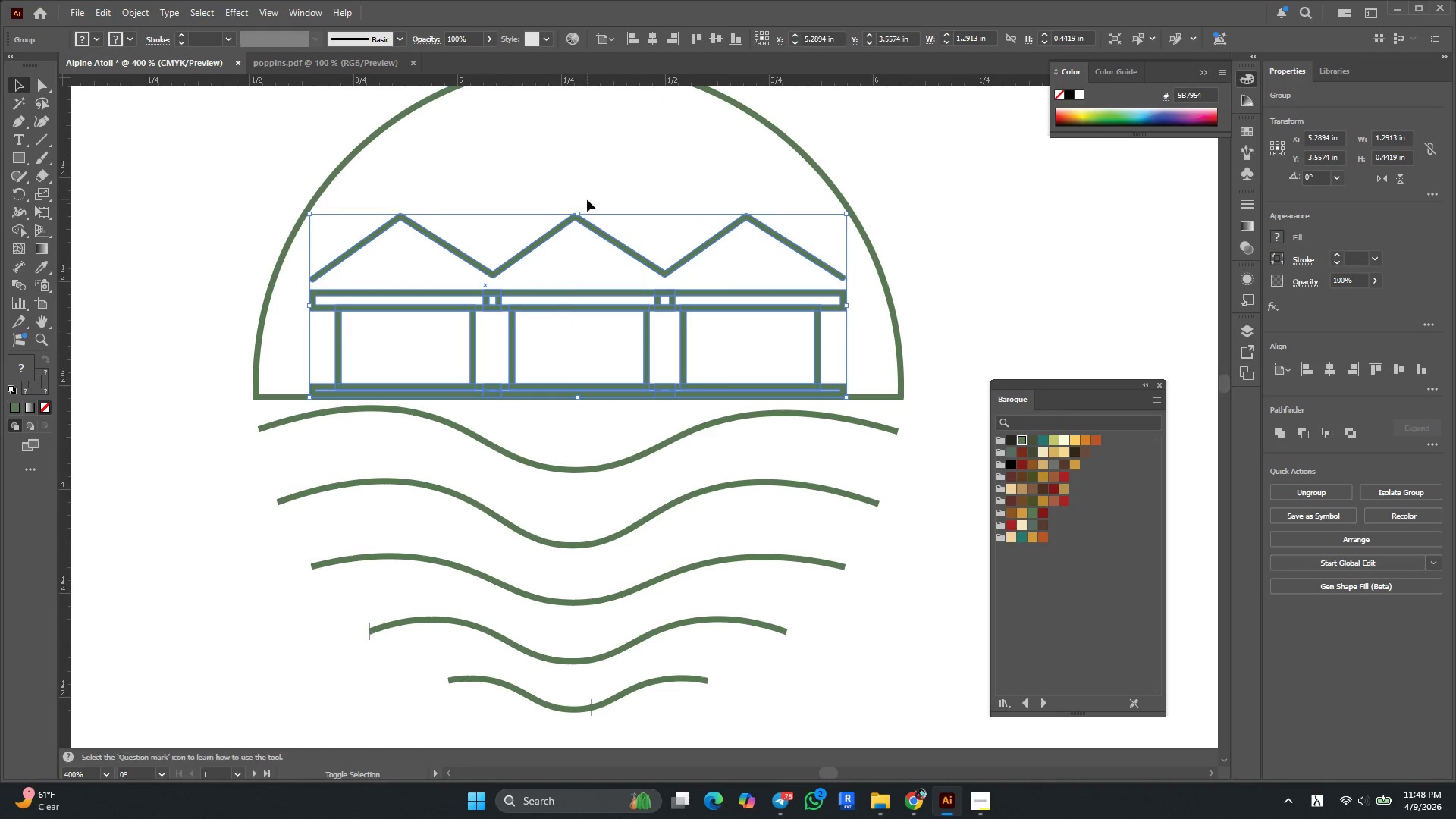 
scroll: coordinate [499, 363], scroll_direction: none, amount: 0.0
 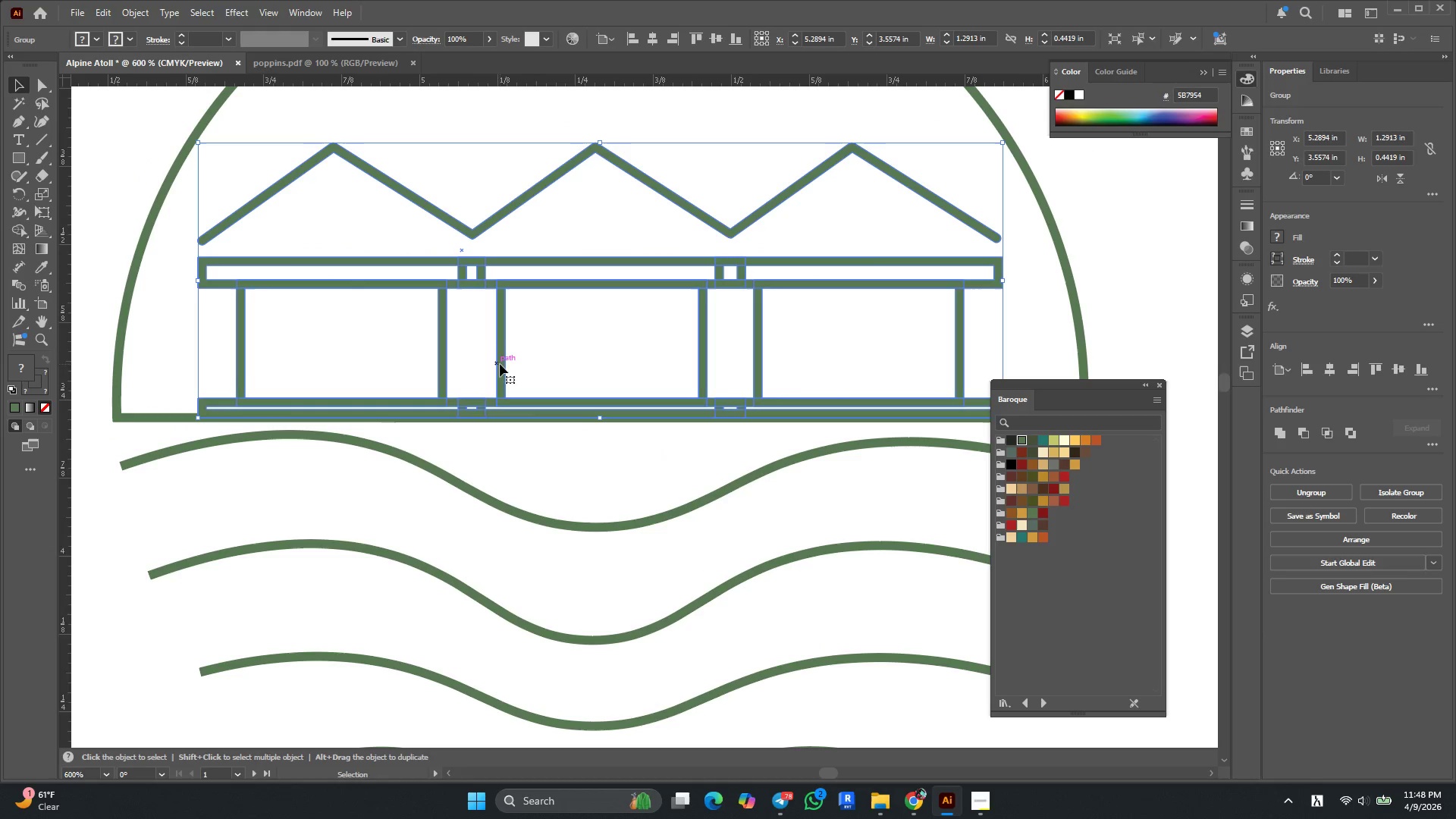 
scroll: coordinate [534, 356], scroll_direction: down, amount: 1.0
 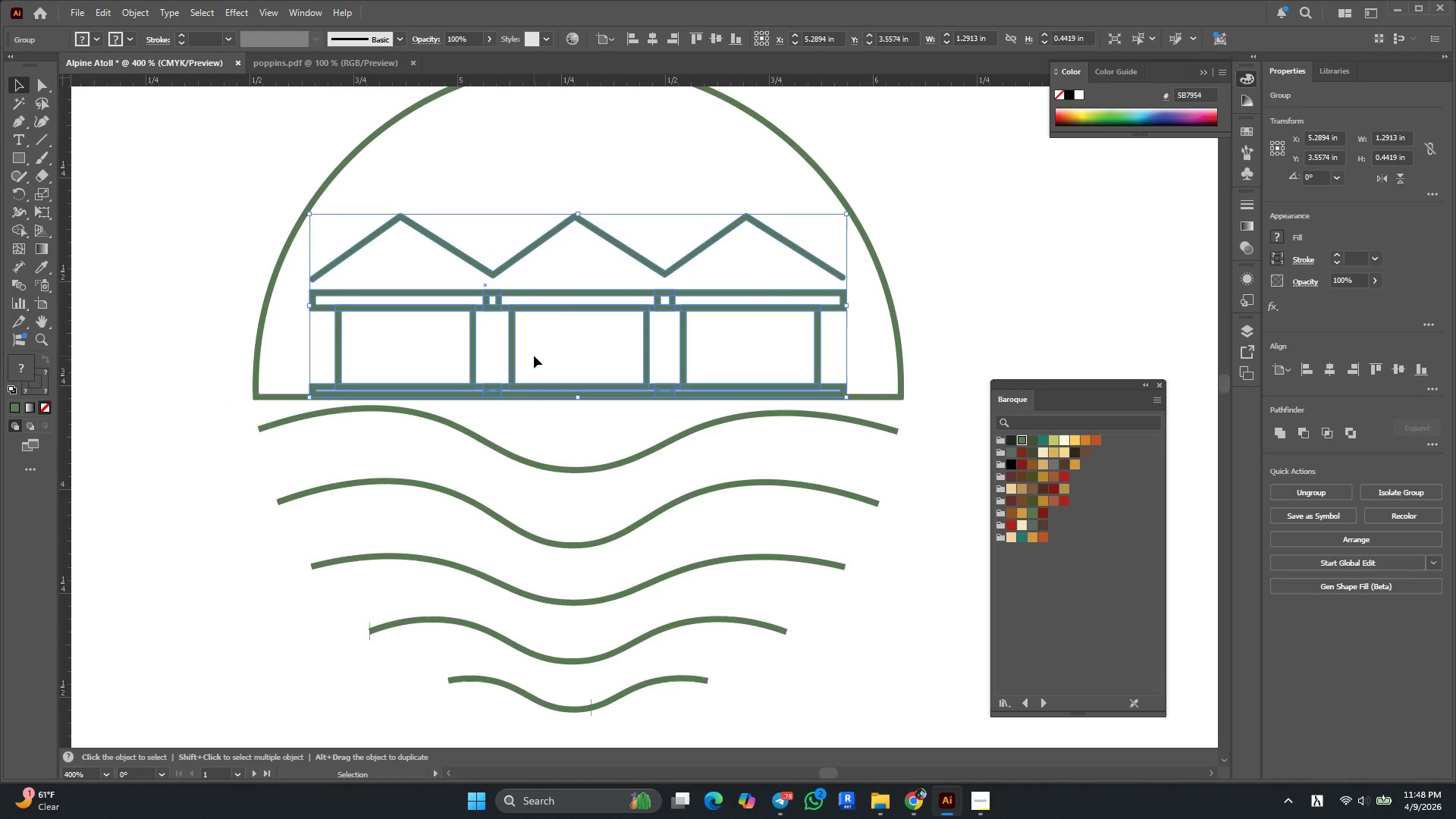 
hold_key(key=ShiftLeft, duration=4.47)
hold_key(key=AltLeft, duration=4.22)
left_click_drag(start_coordinate=[576, 212], to_coordinate=[585, 253])
 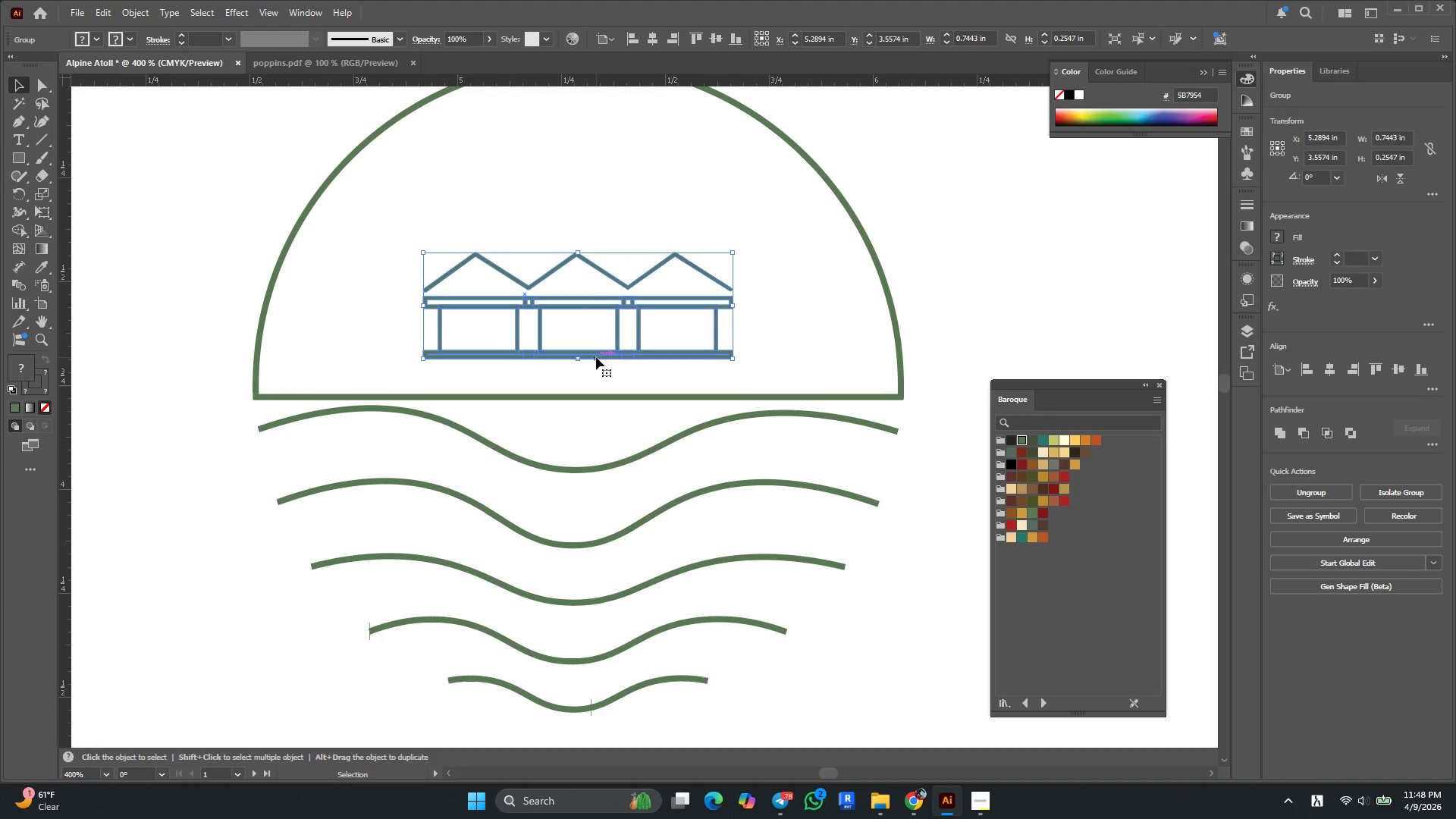 
left_click_drag(start_coordinate=[596, 357], to_coordinate=[599, 396])
 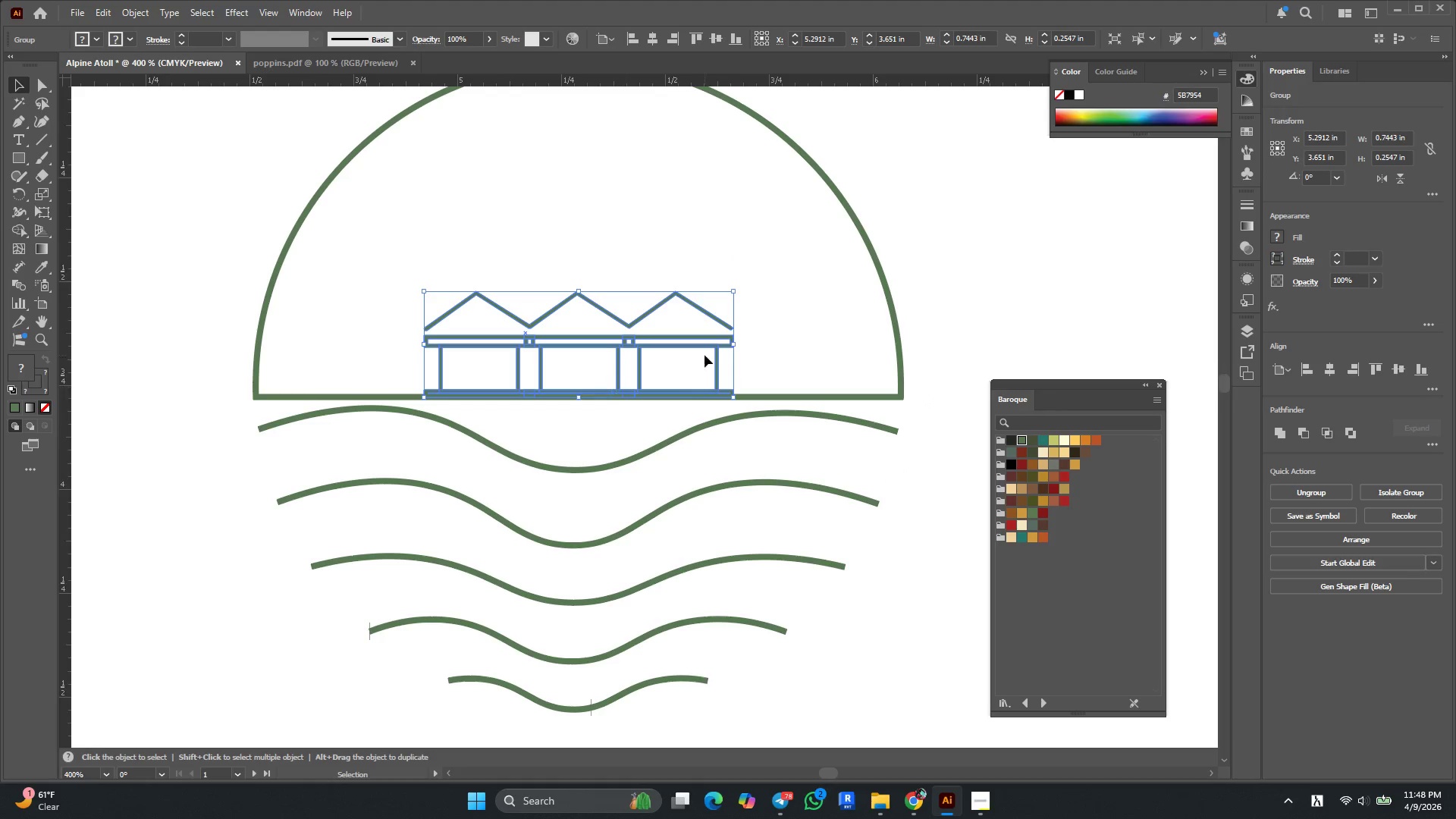 
left_click([788, 307])
 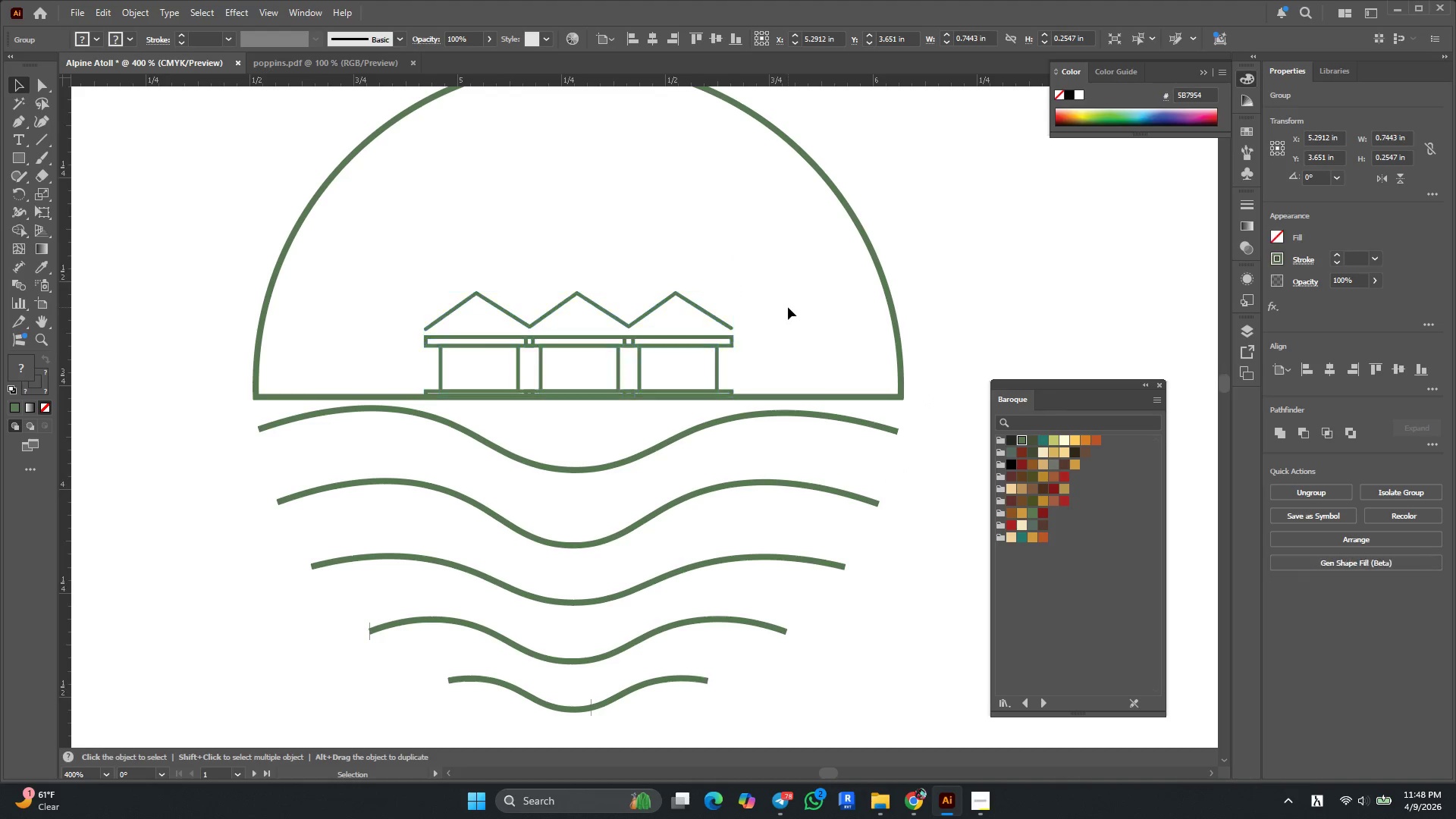 
hold_key(key=AltLeft, duration=0.31)
scroll: coordinate [702, 341], scroll_direction: down, amount: 3.0
 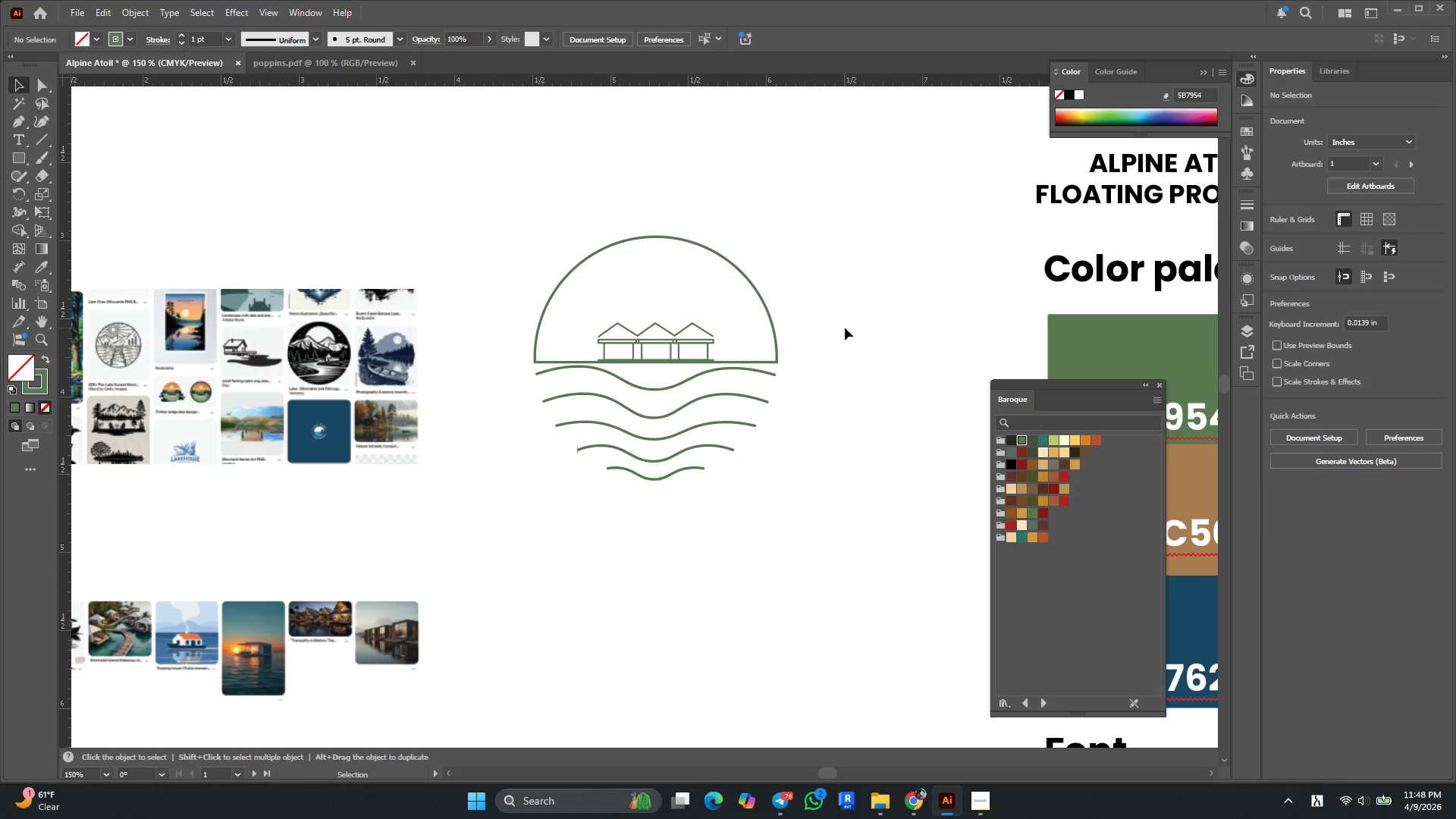 
hold_key(key=AltLeft, duration=0.36)
scroll: coordinate [689, 314], scroll_direction: none, amount: 0.0
 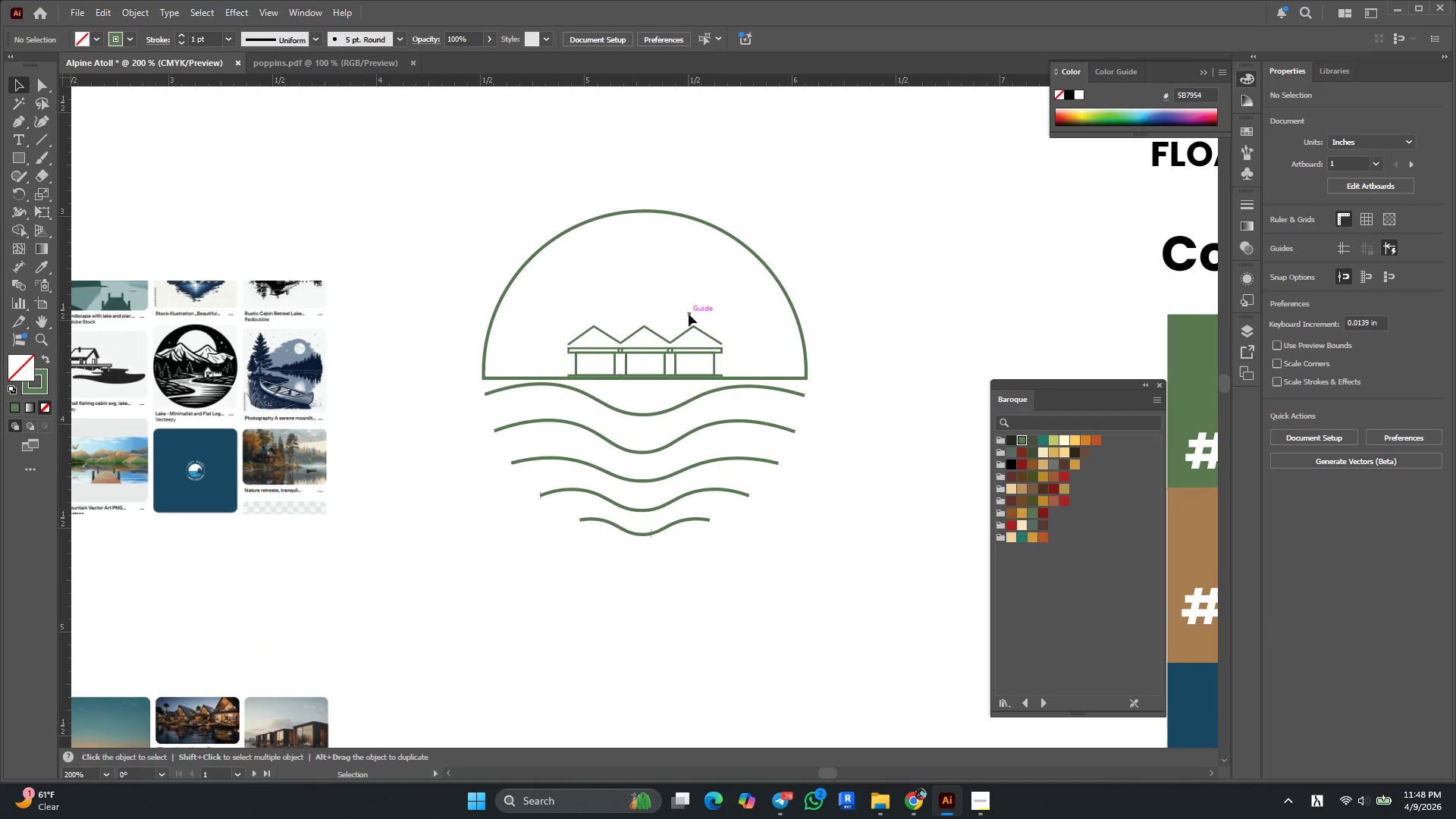 
key(Alt+AltLeft)
 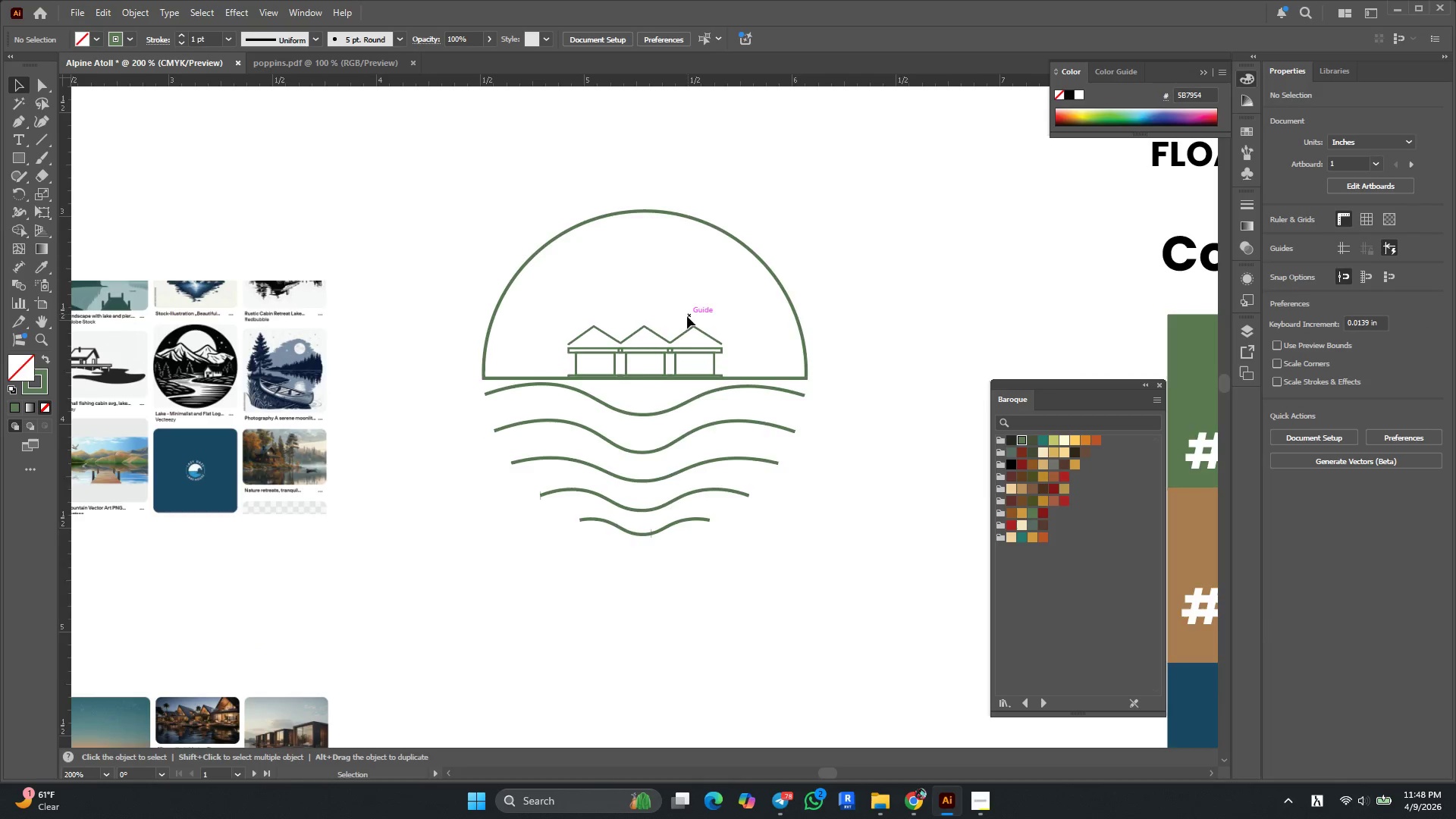 
scroll: coordinate [686, 322], scroll_direction: up, amount: 3.0
 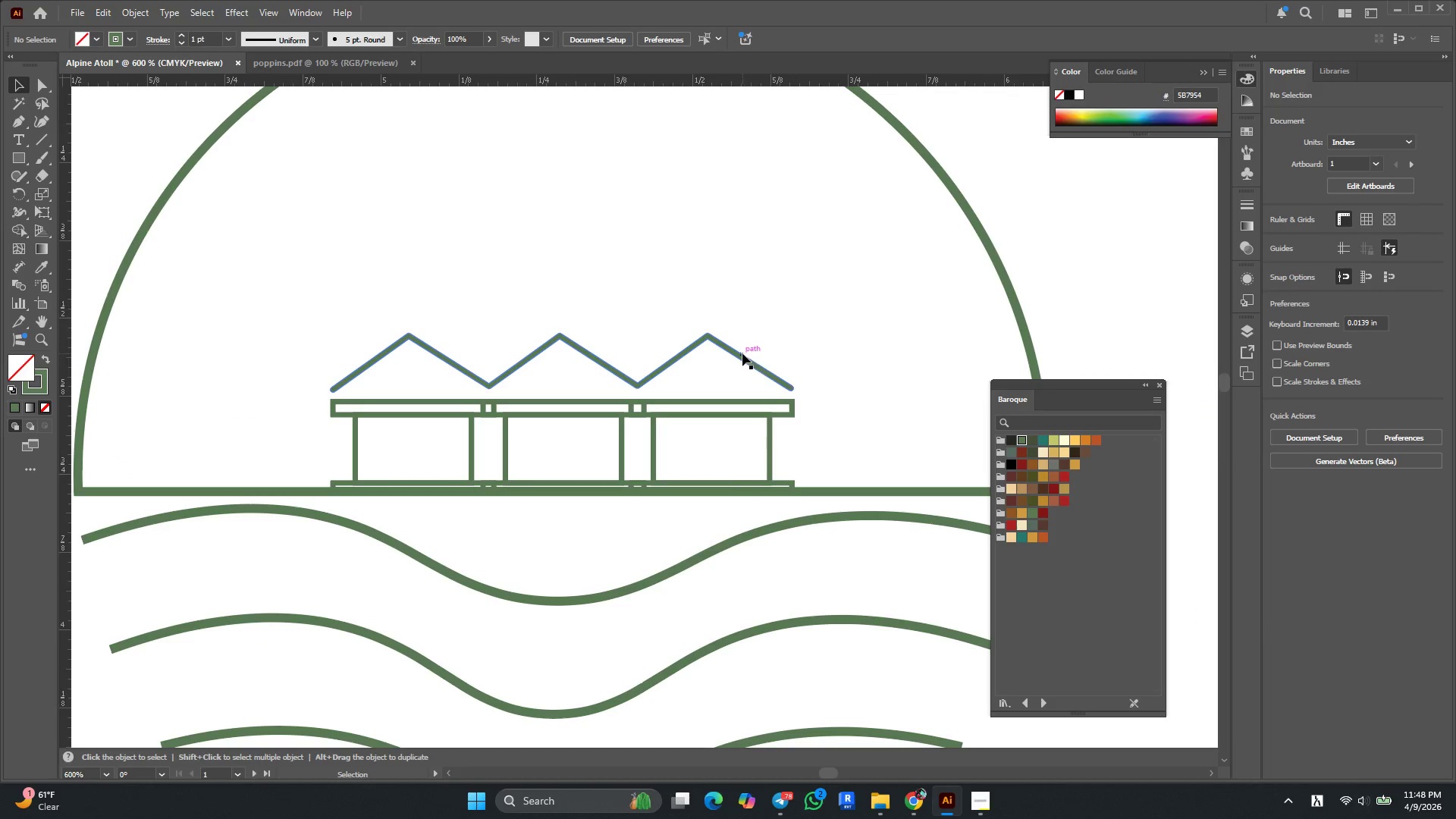 
left_click([742, 353])
 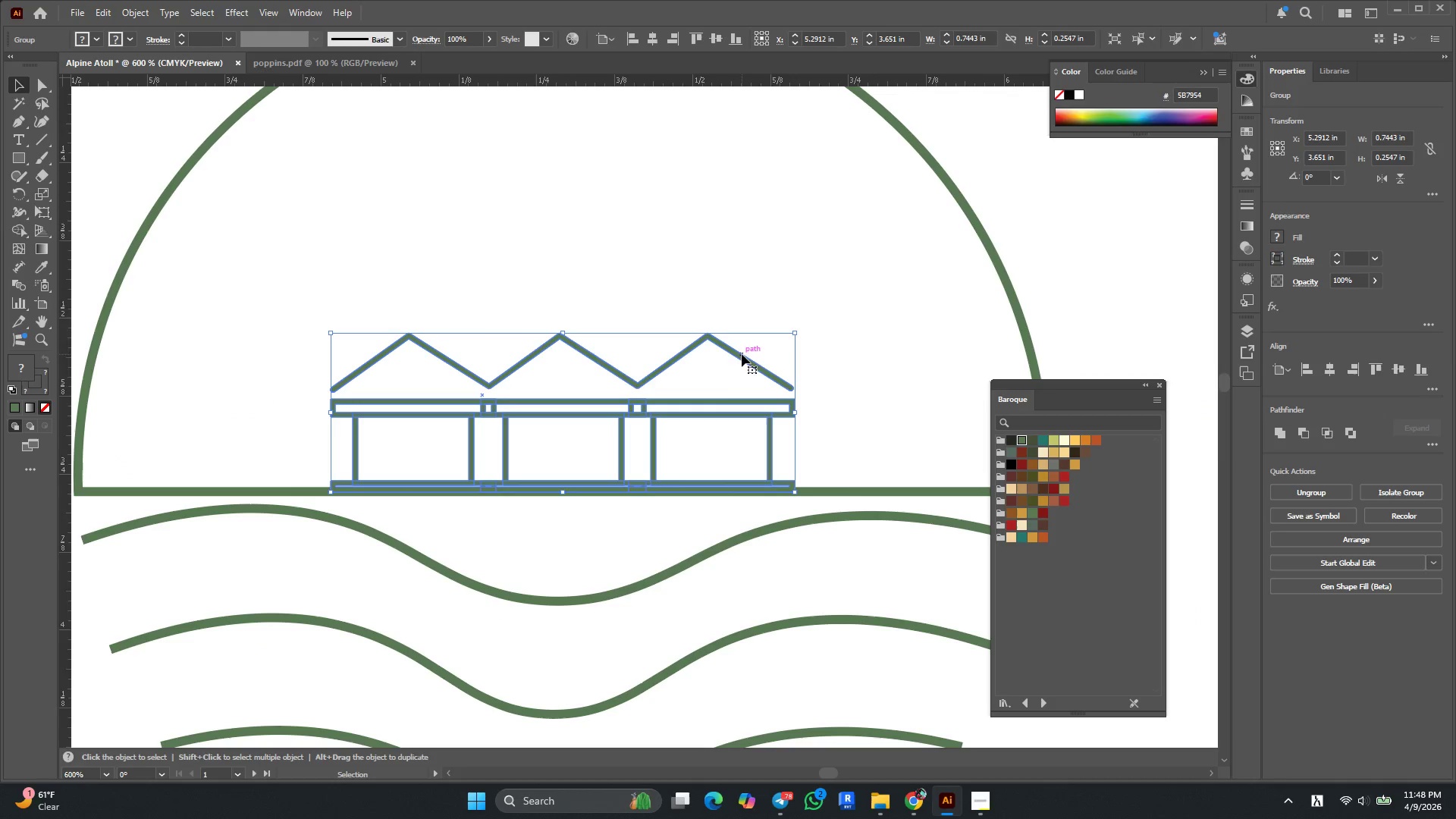 
hold_key(key=ShiftLeft, duration=2.62)
hold_key(key=AltLeft, duration=2.53)
left_click_drag(start_coordinate=[563, 335], to_coordinate=[570, 304])
 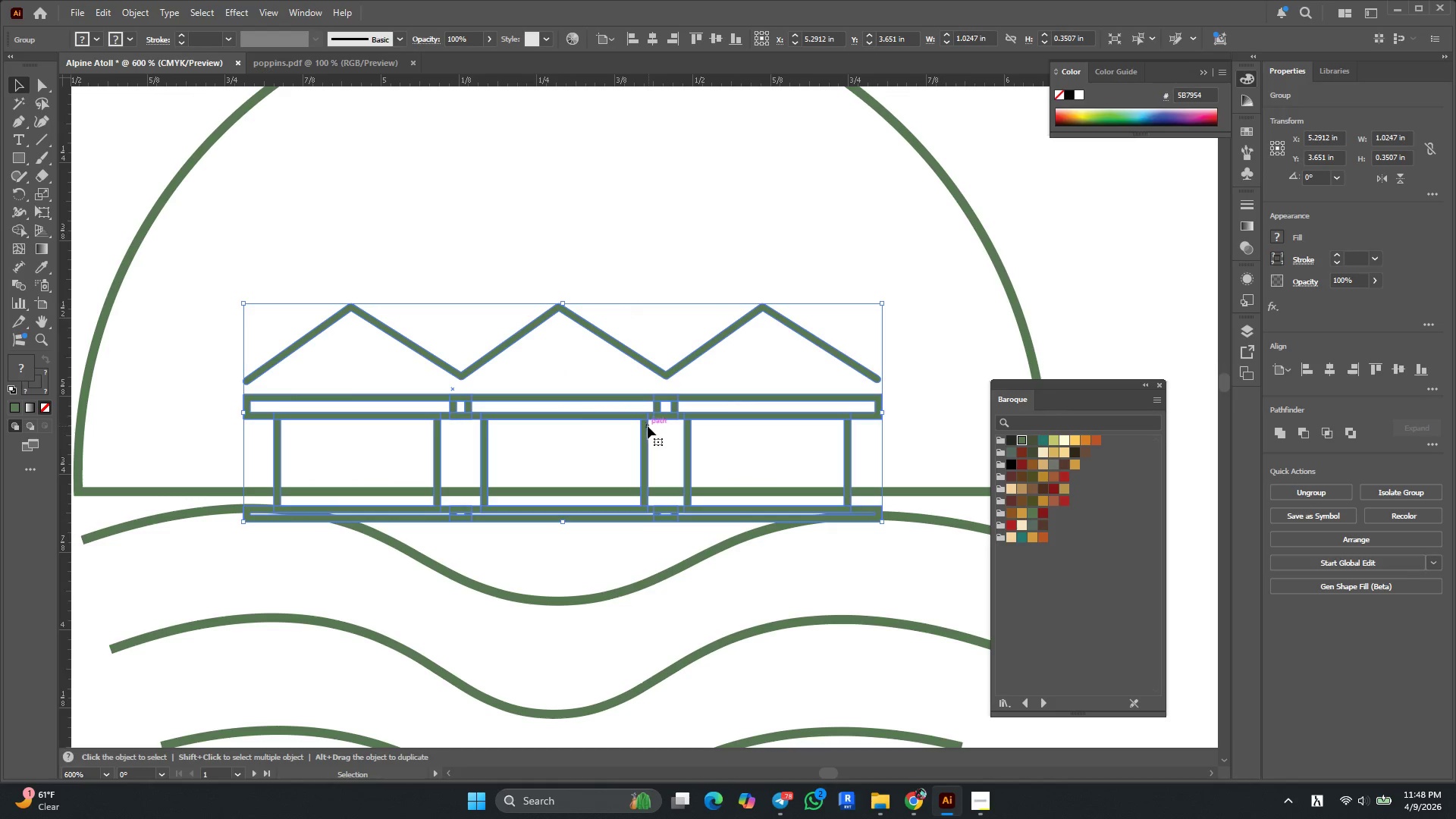 
left_click_drag(start_coordinate=[645, 428], to_coordinate=[651, 400])
 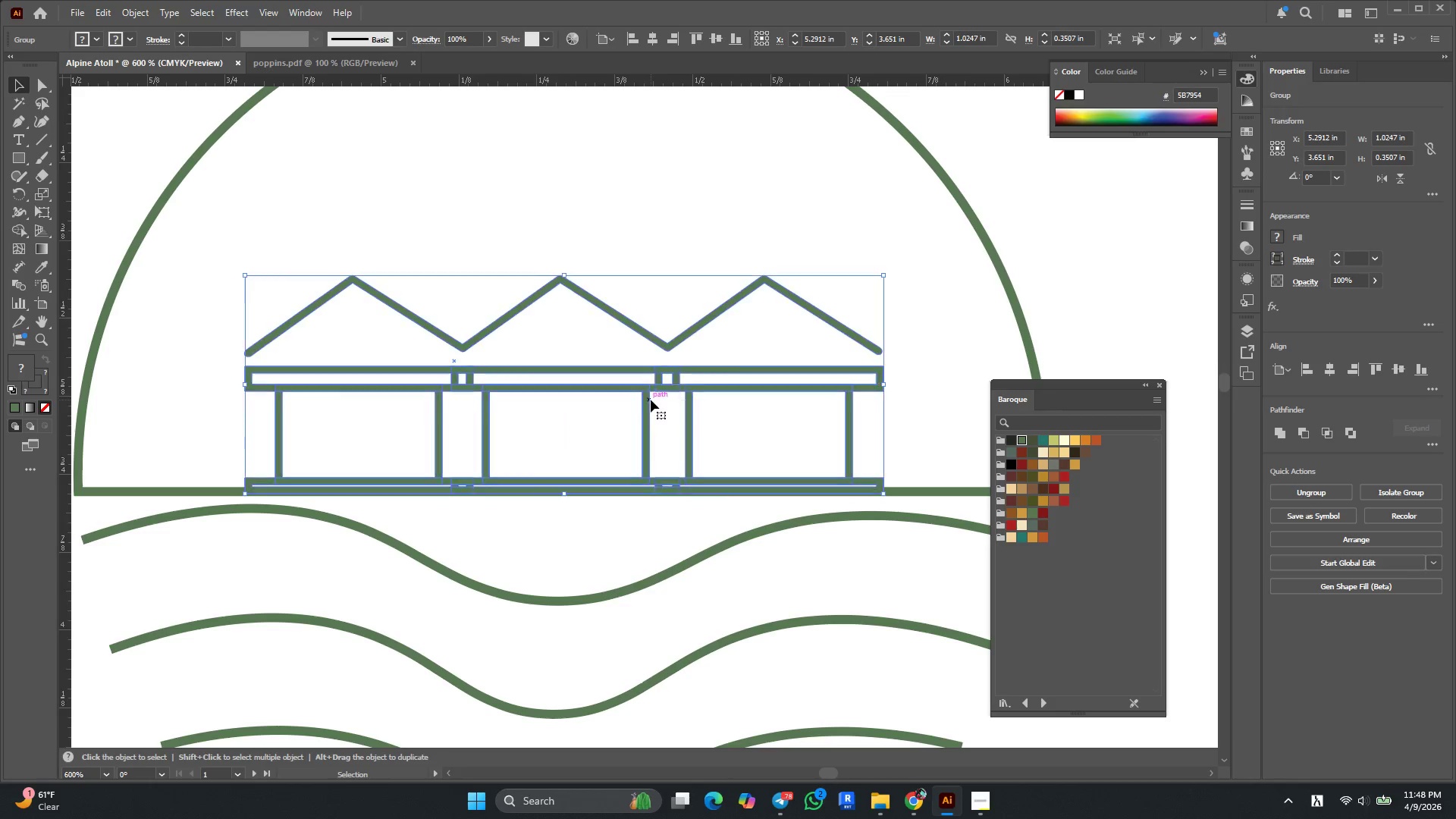 
hold_key(key=AltLeft, duration=0.31)
scroll: coordinate [642, 394], scroll_direction: down, amount: 1.0
 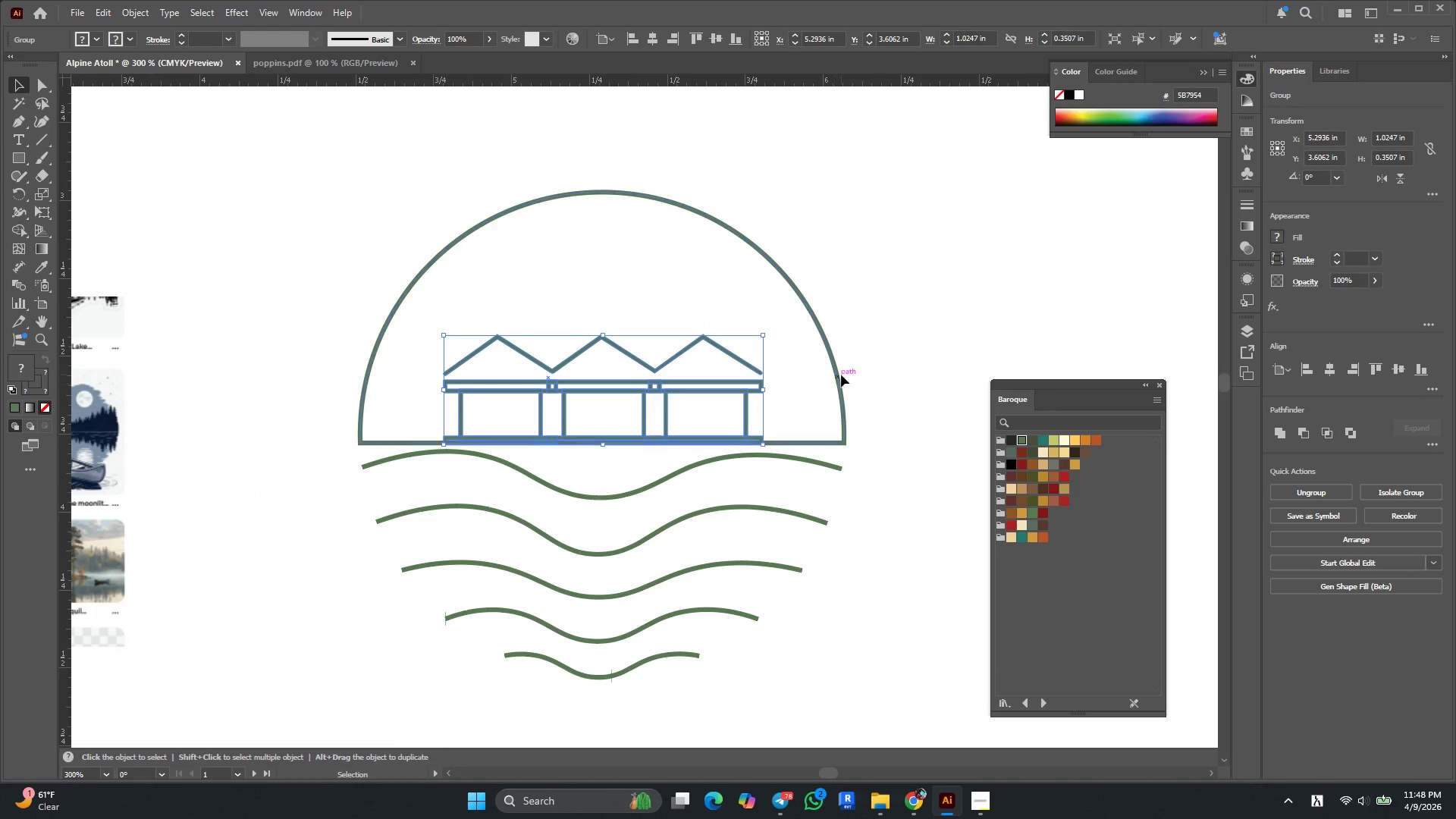 
hold_key(key=ShiftLeft, duration=0.7)
left_click_drag(start_coordinate=[855, 372], to_coordinate=[682, 337])
 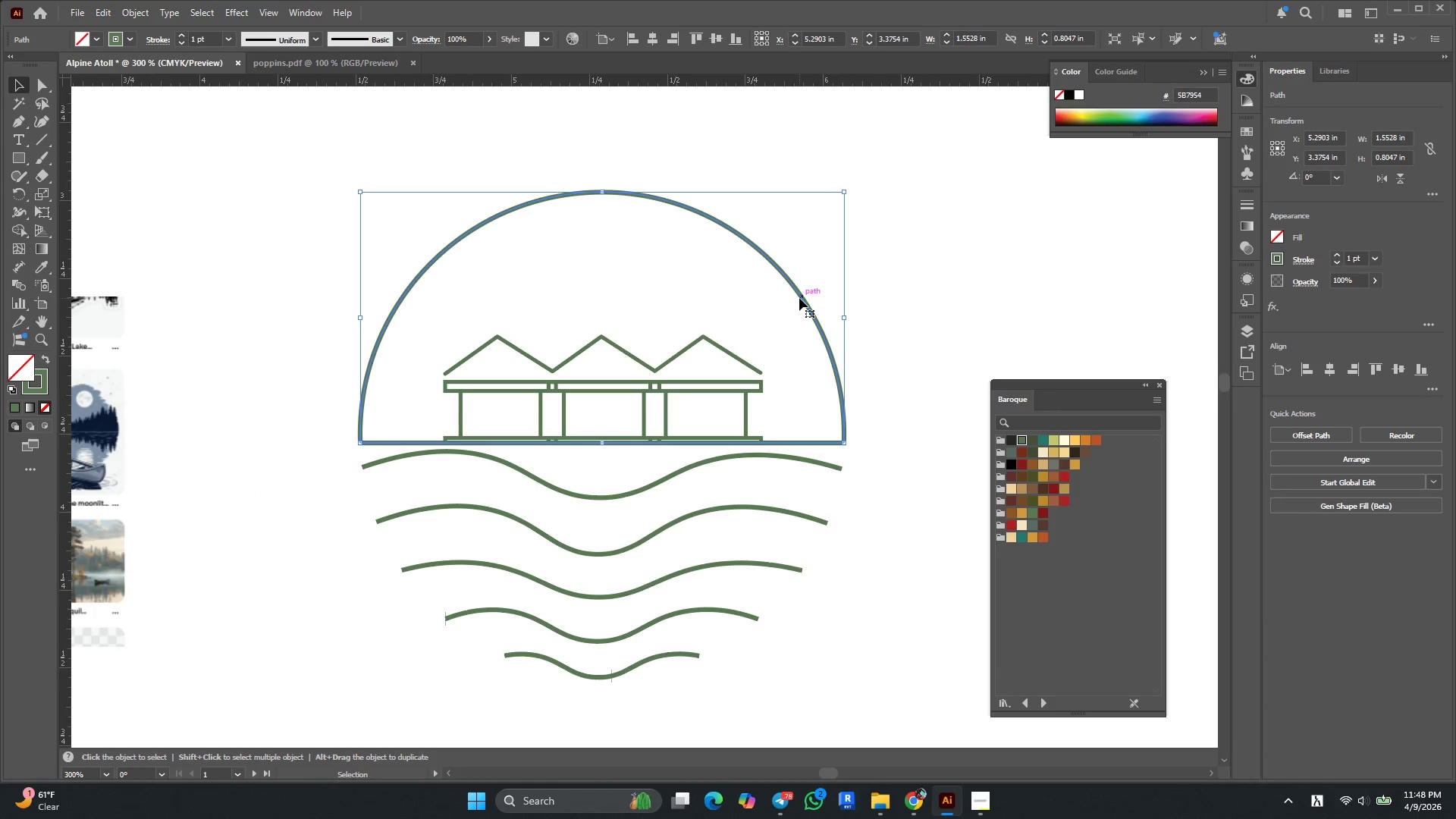 
left_click([799, 297])
 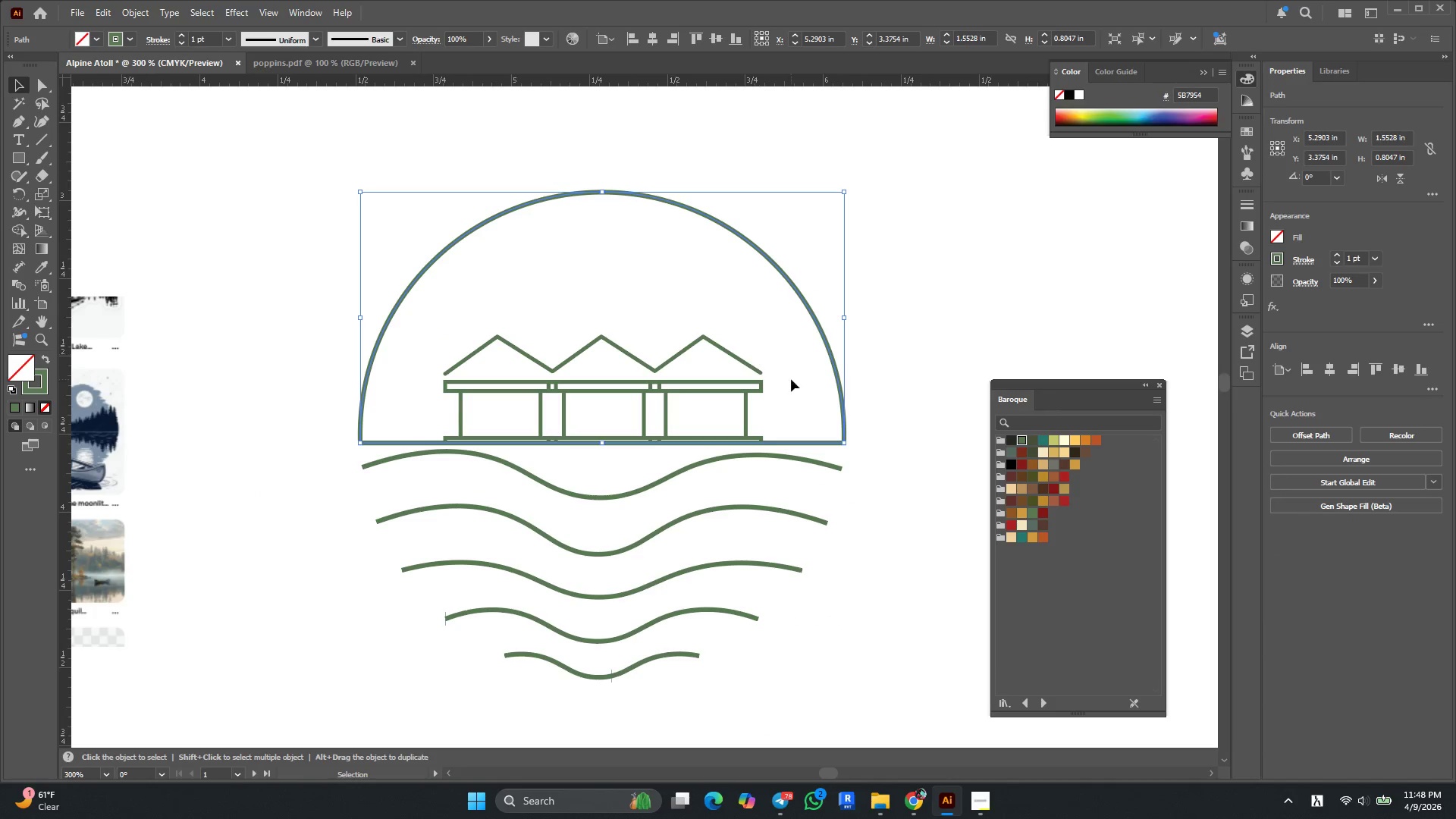 
left_click([888, 397])
 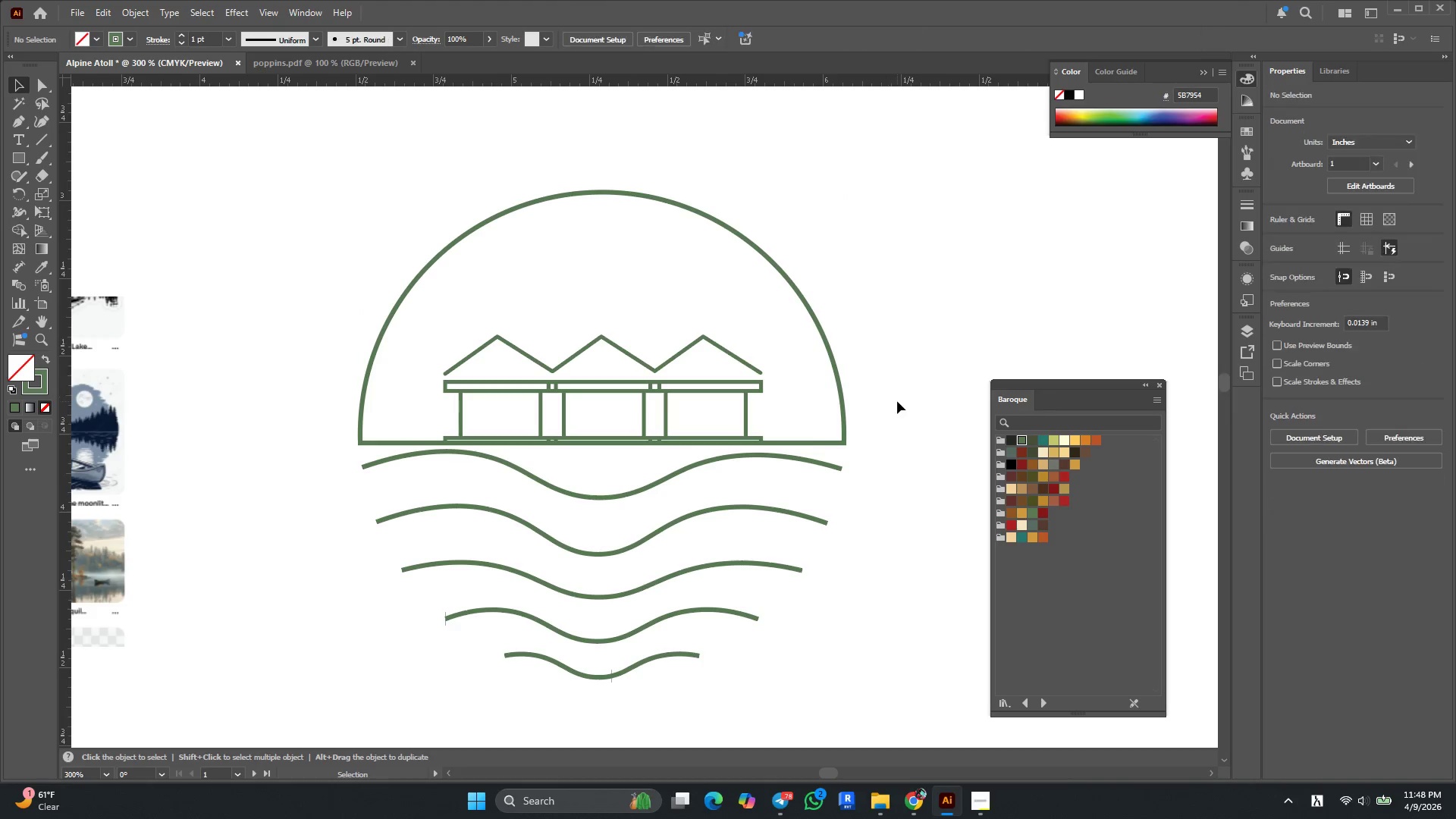 
left_click_drag(start_coordinate=[884, 401], to_coordinate=[717, 353])
 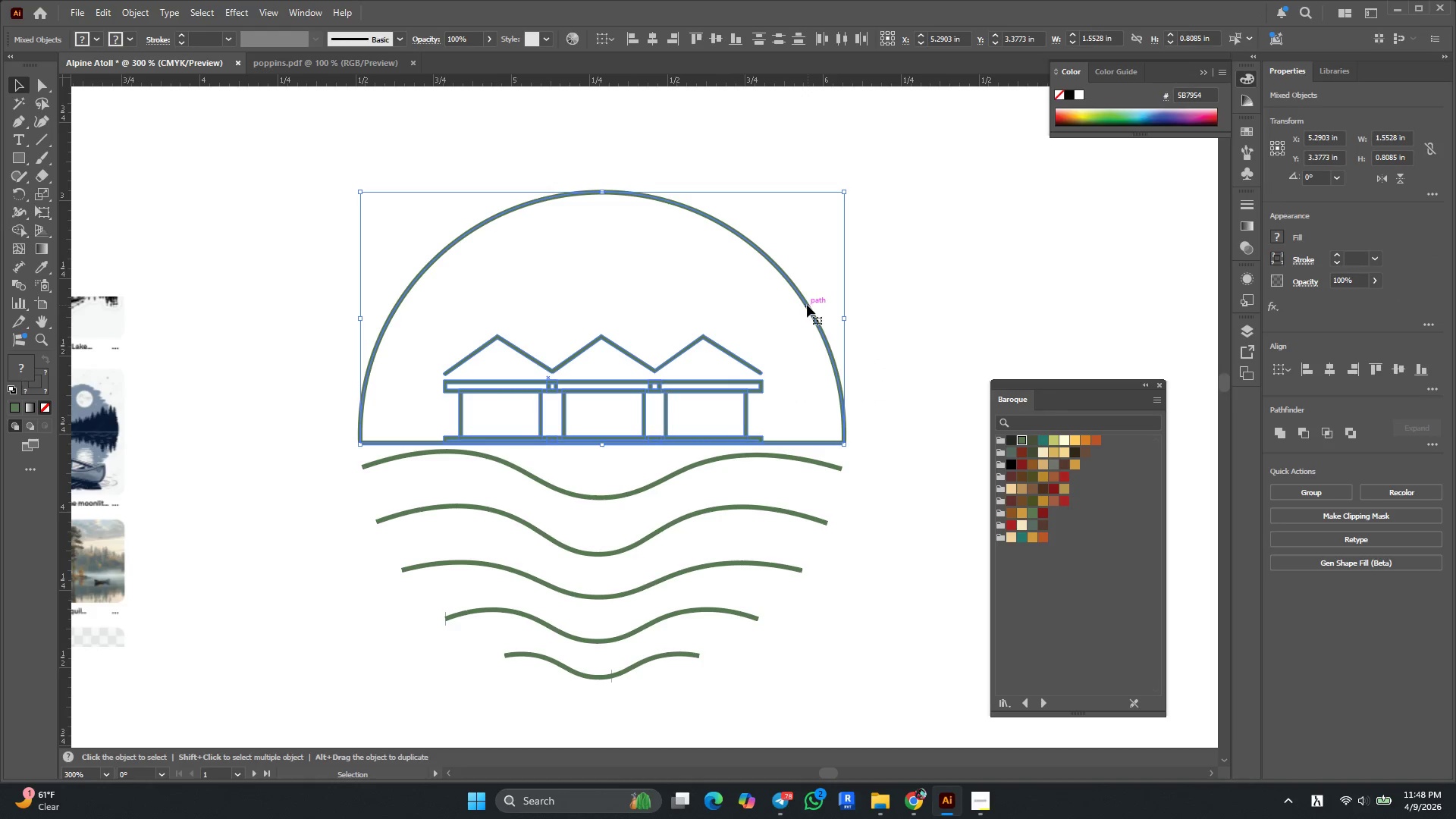 
left_click([807, 305])
 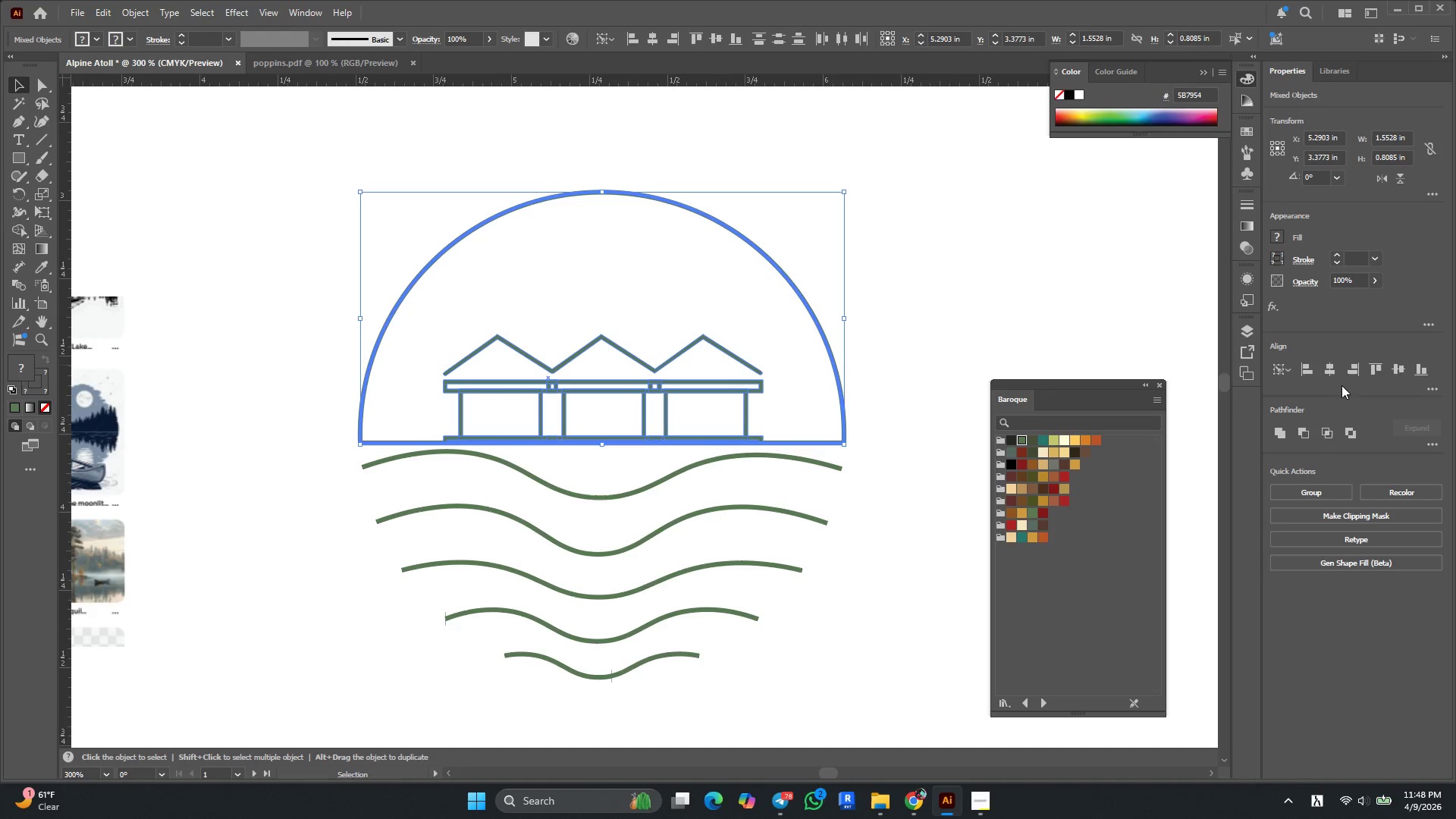 
left_click([1336, 372])
 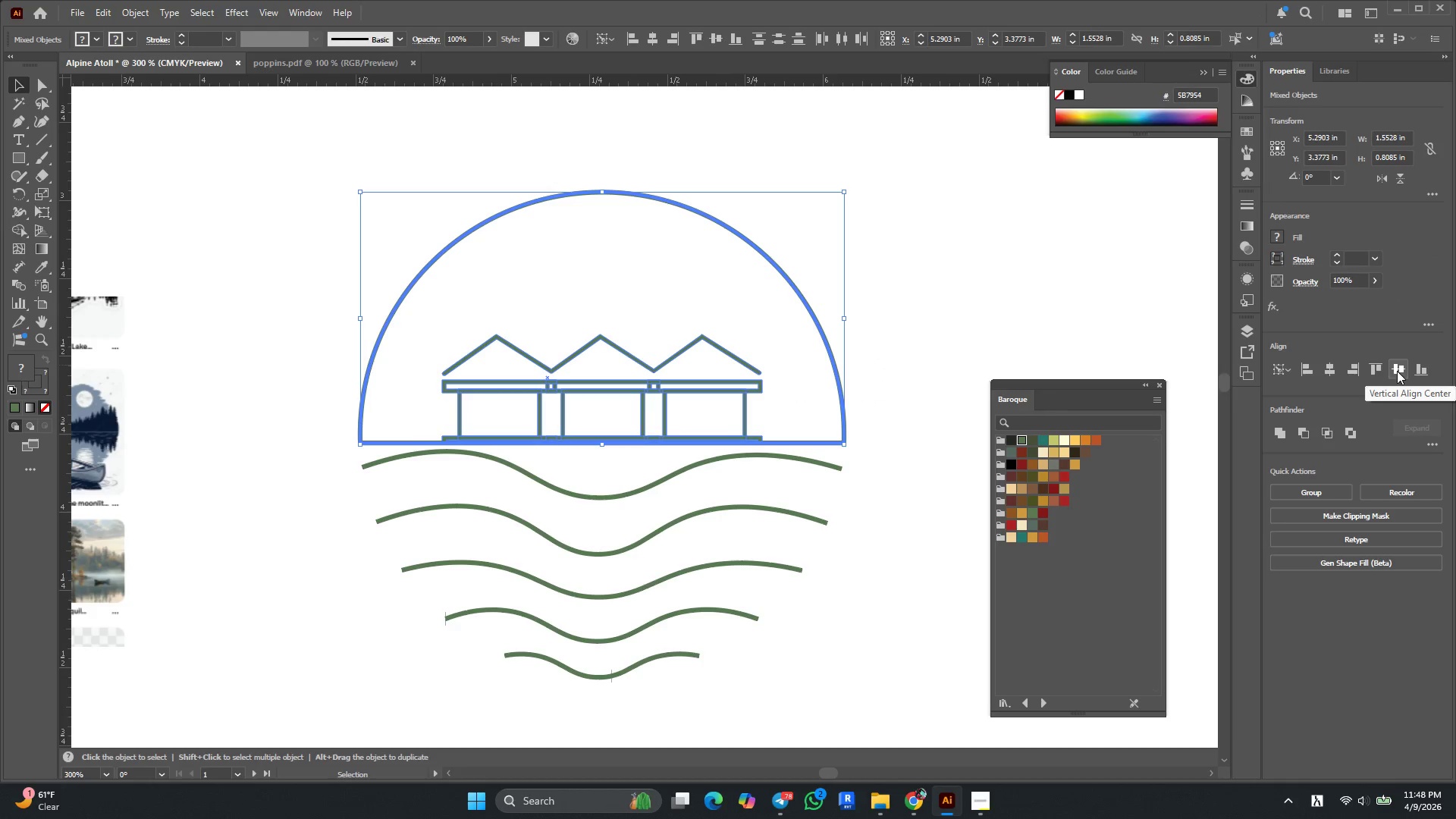 
left_click([1397, 370])
 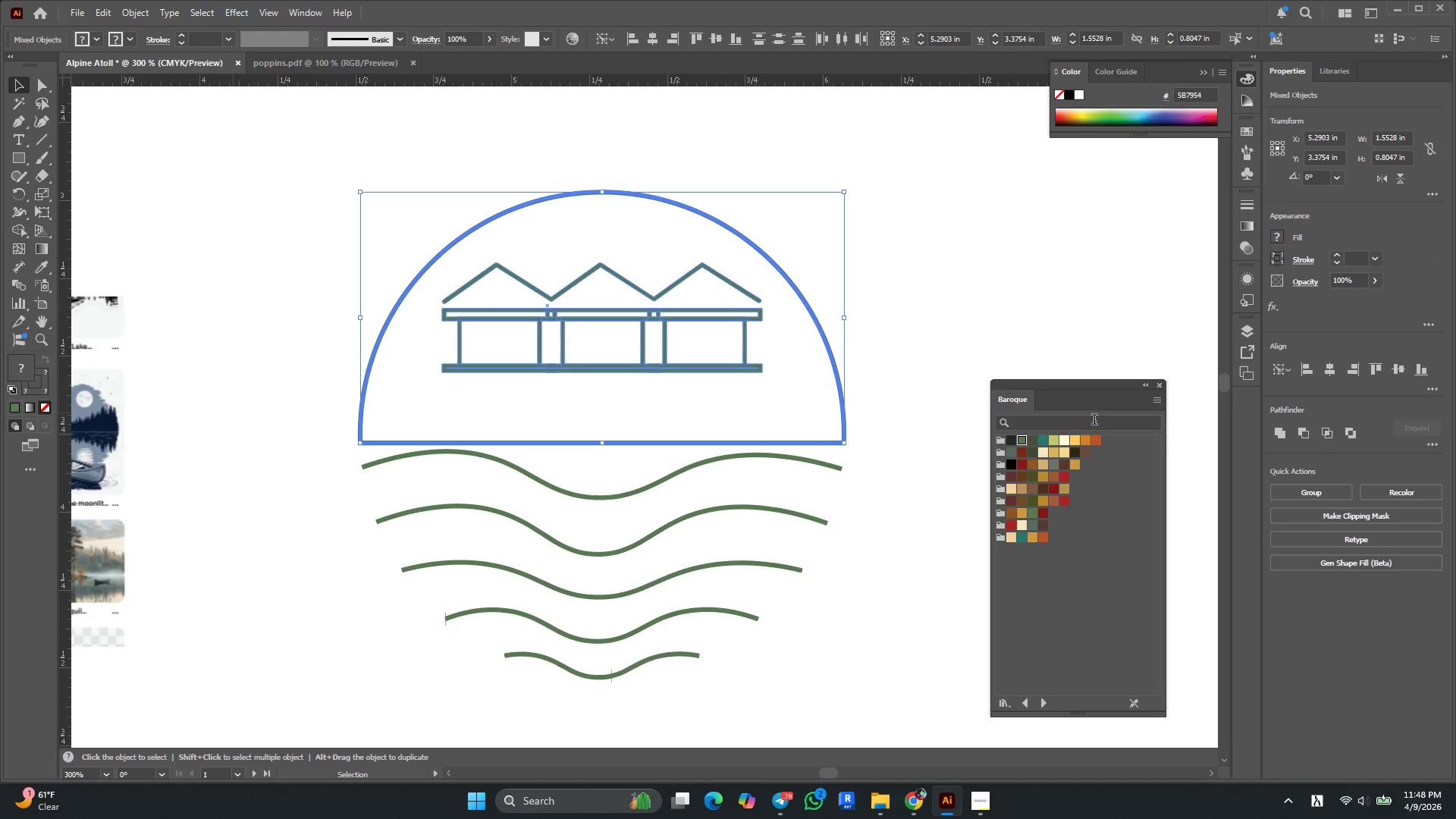 
key(Control+ControlLeft)
 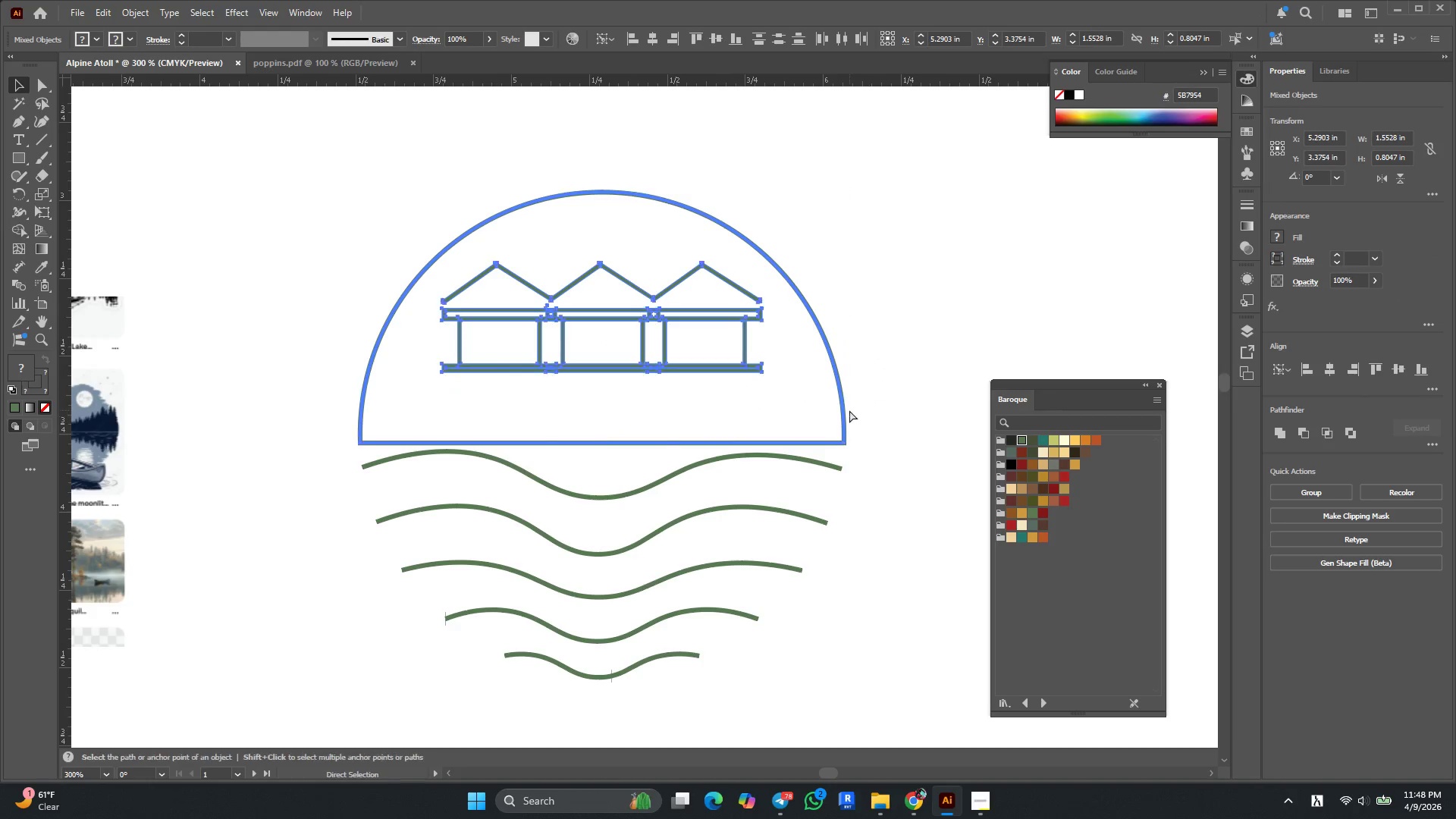 
key(Control+Z)
 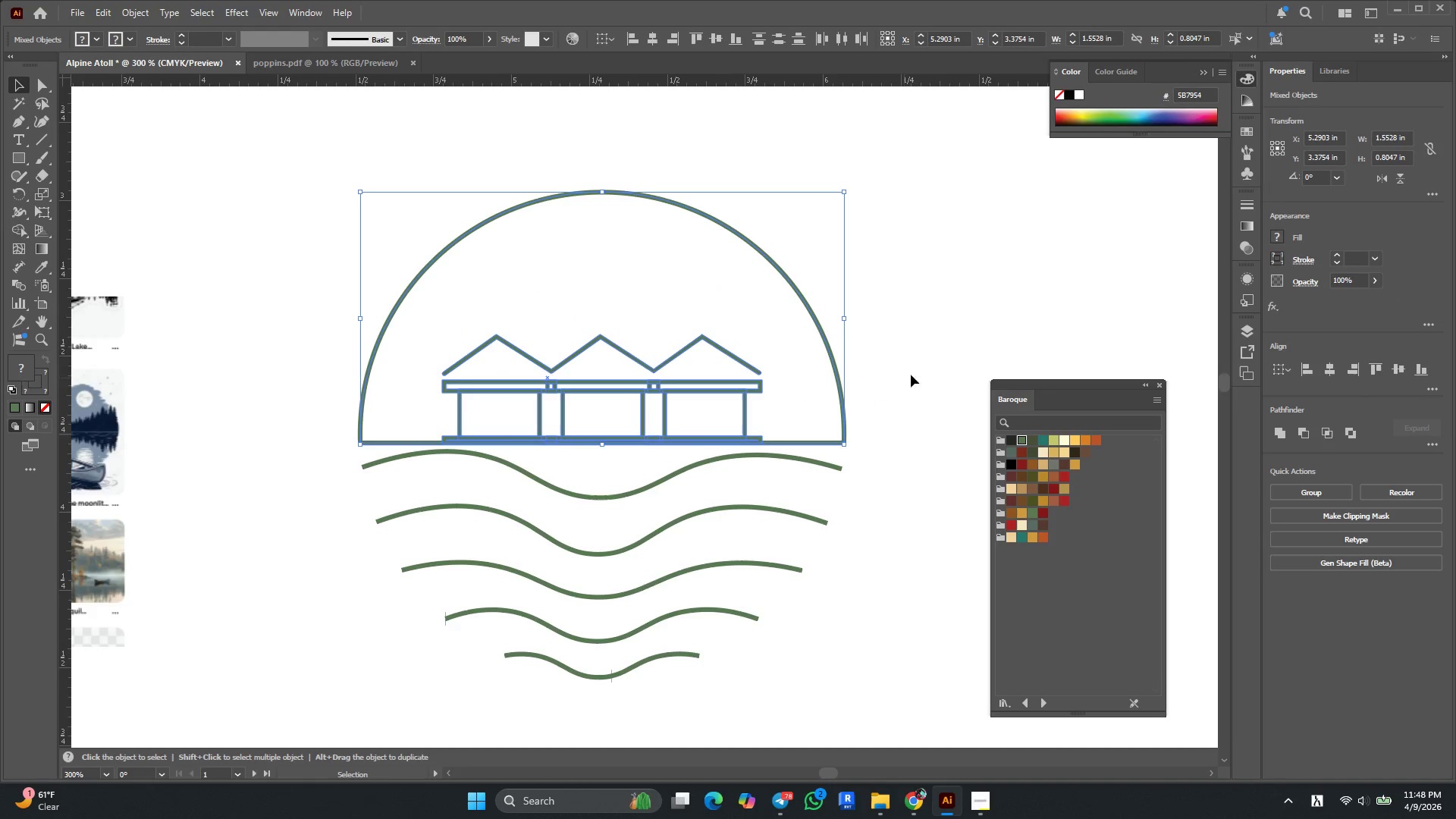 
left_click([946, 348])
 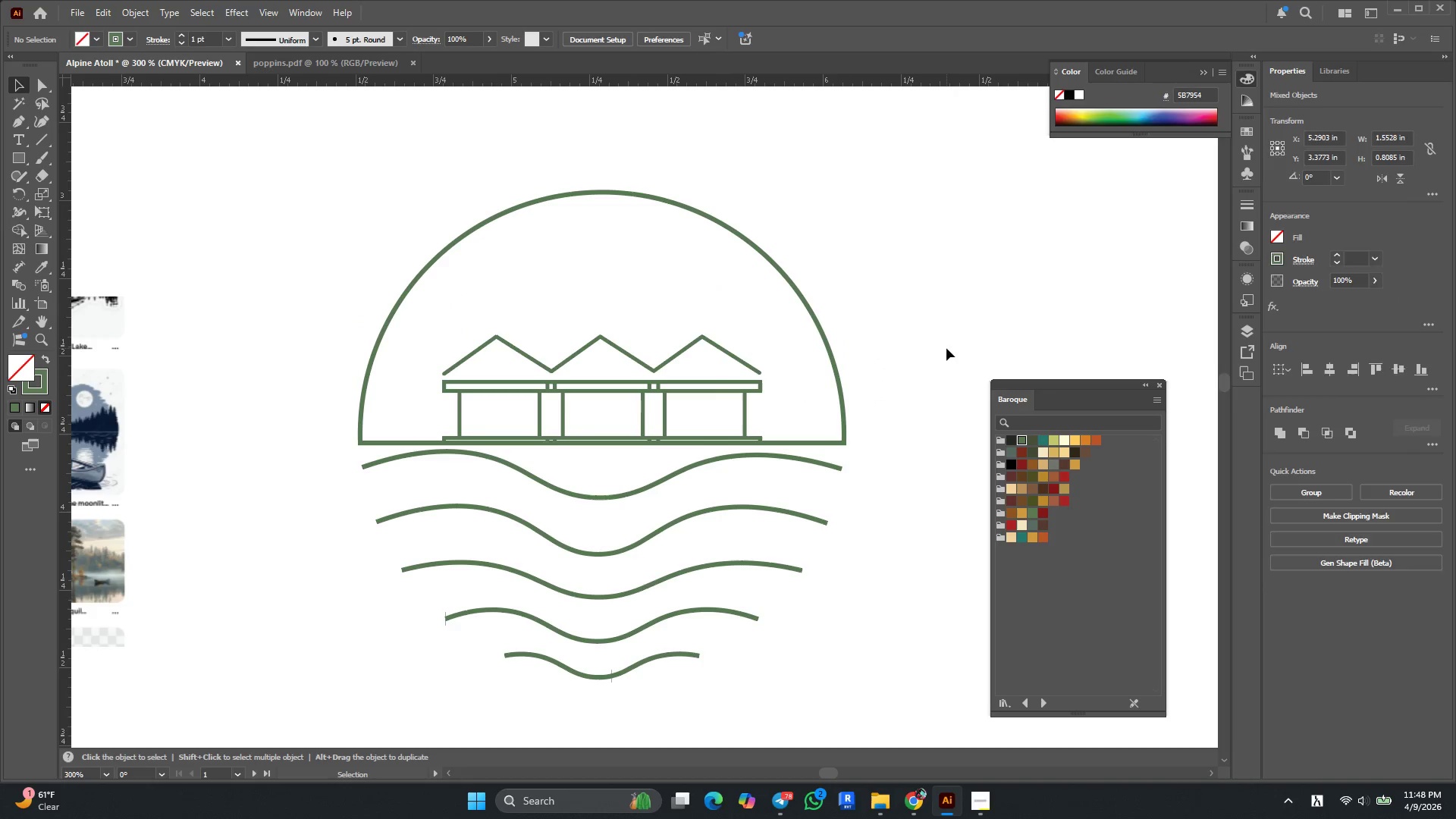 
key(Alt+AltLeft)
 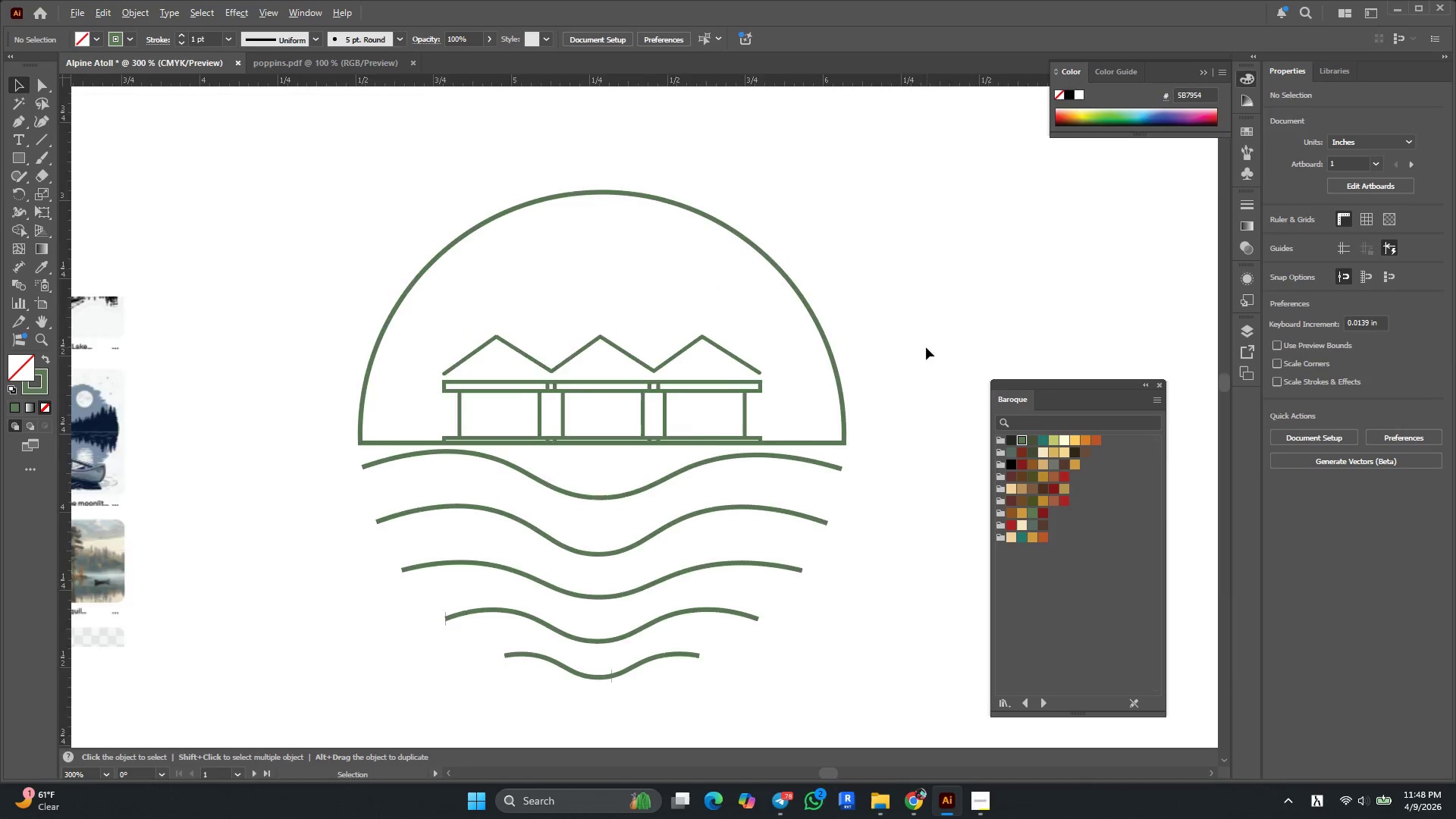 
scroll: coordinate [913, 346], scroll_direction: down, amount: 4.0
 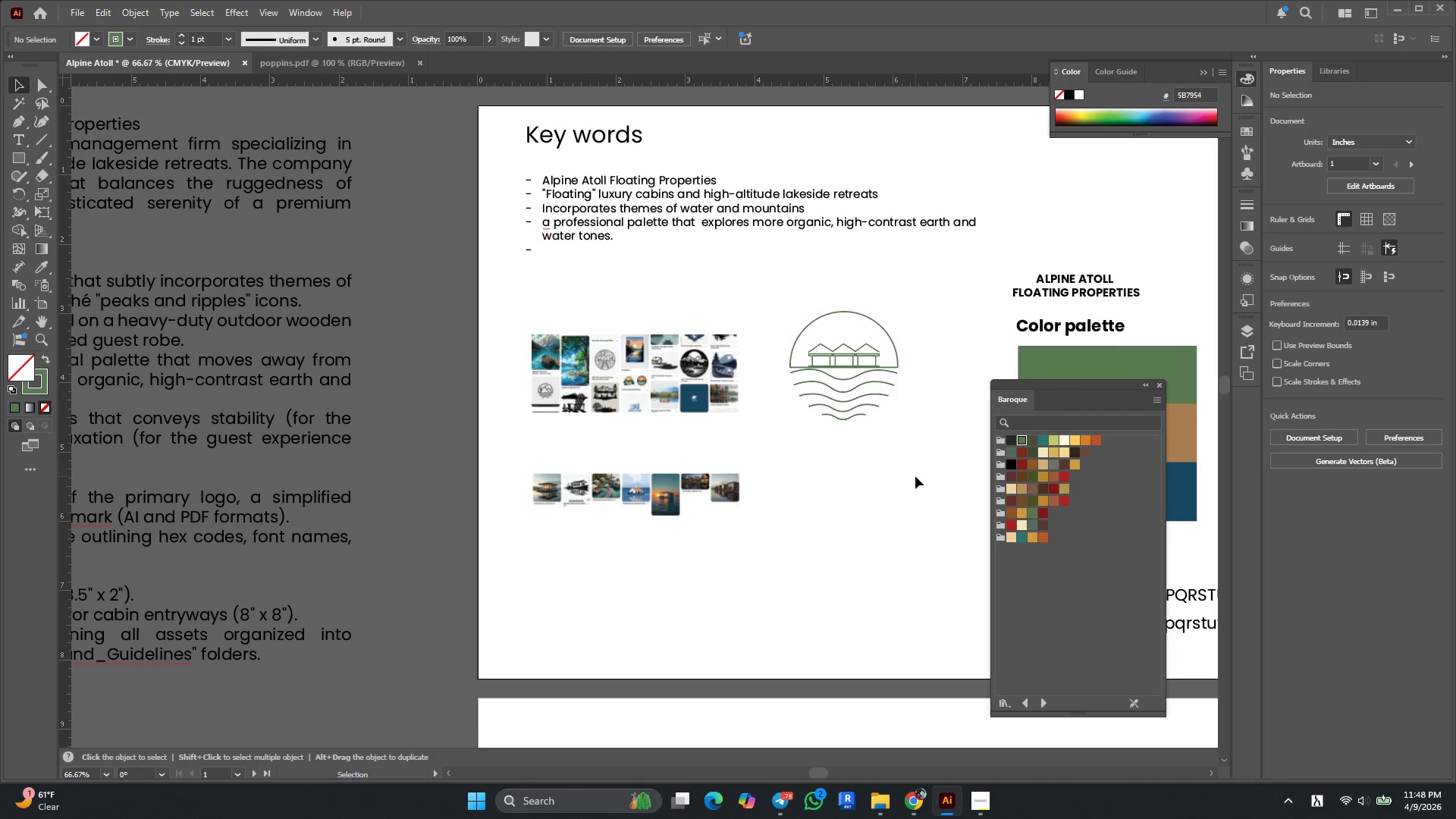 
left_click([914, 475])
 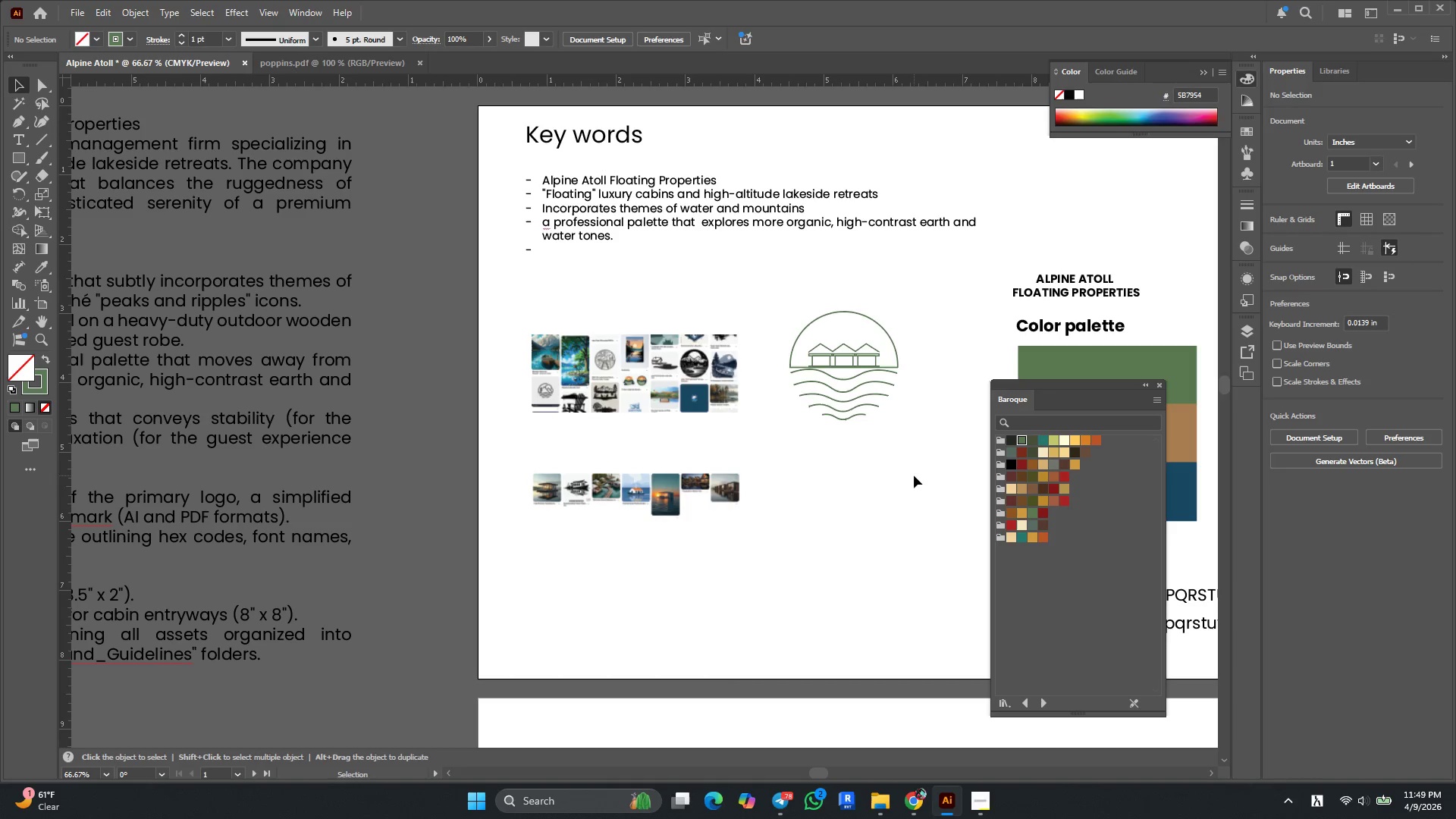 
wait(32.88)
 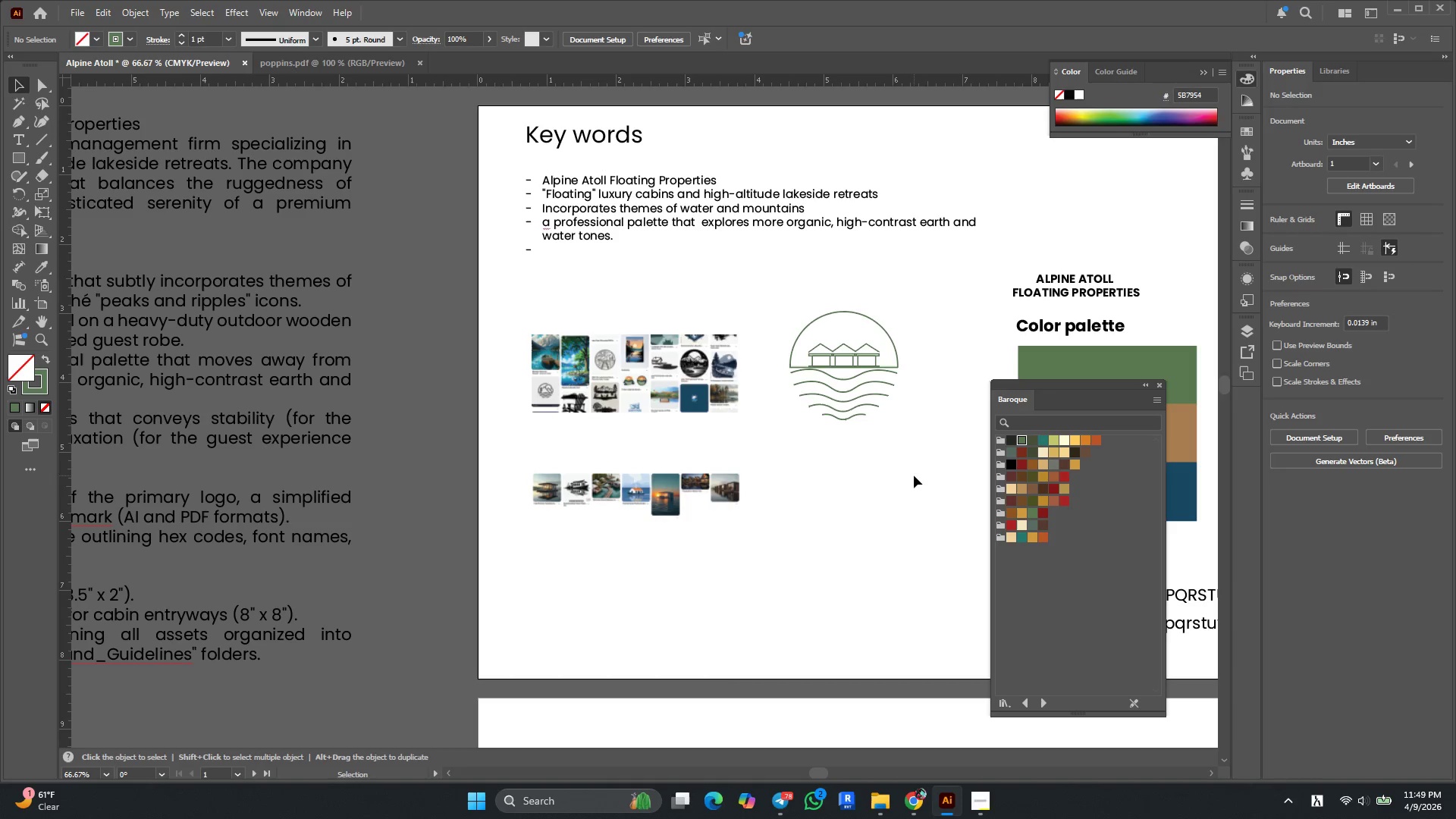 
left_click([982, 798])